 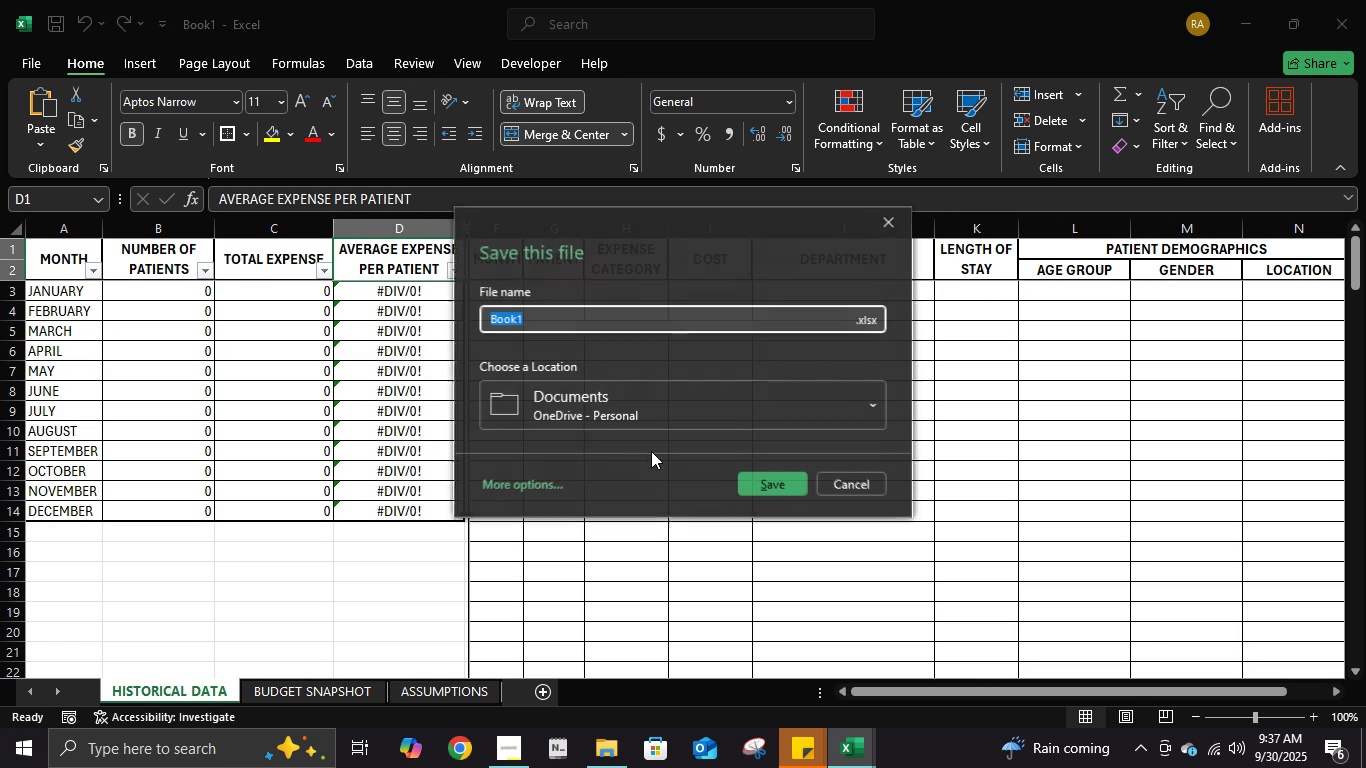 
left_click([835, 495])
 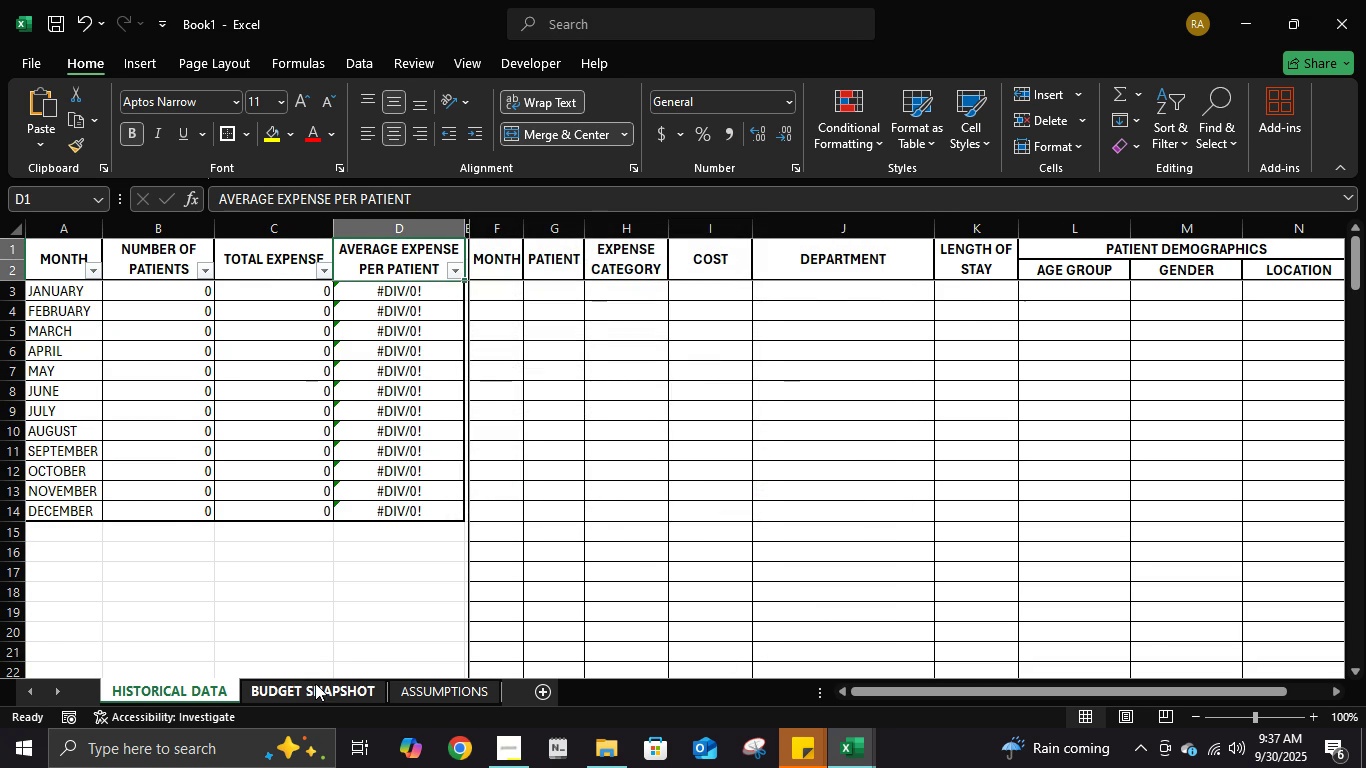 
left_click([315, 683])
 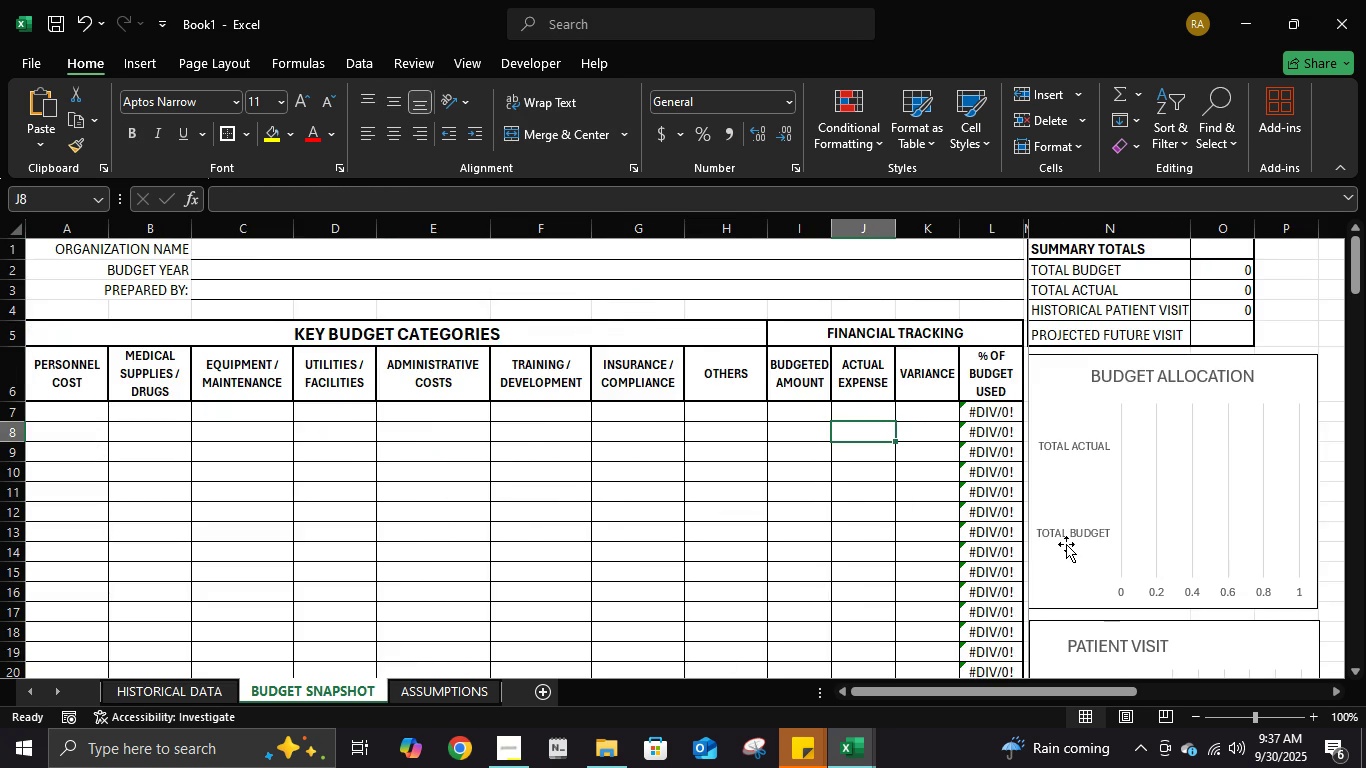 
scroll: coordinate [1067, 545], scroll_direction: up, amount: 5.0
 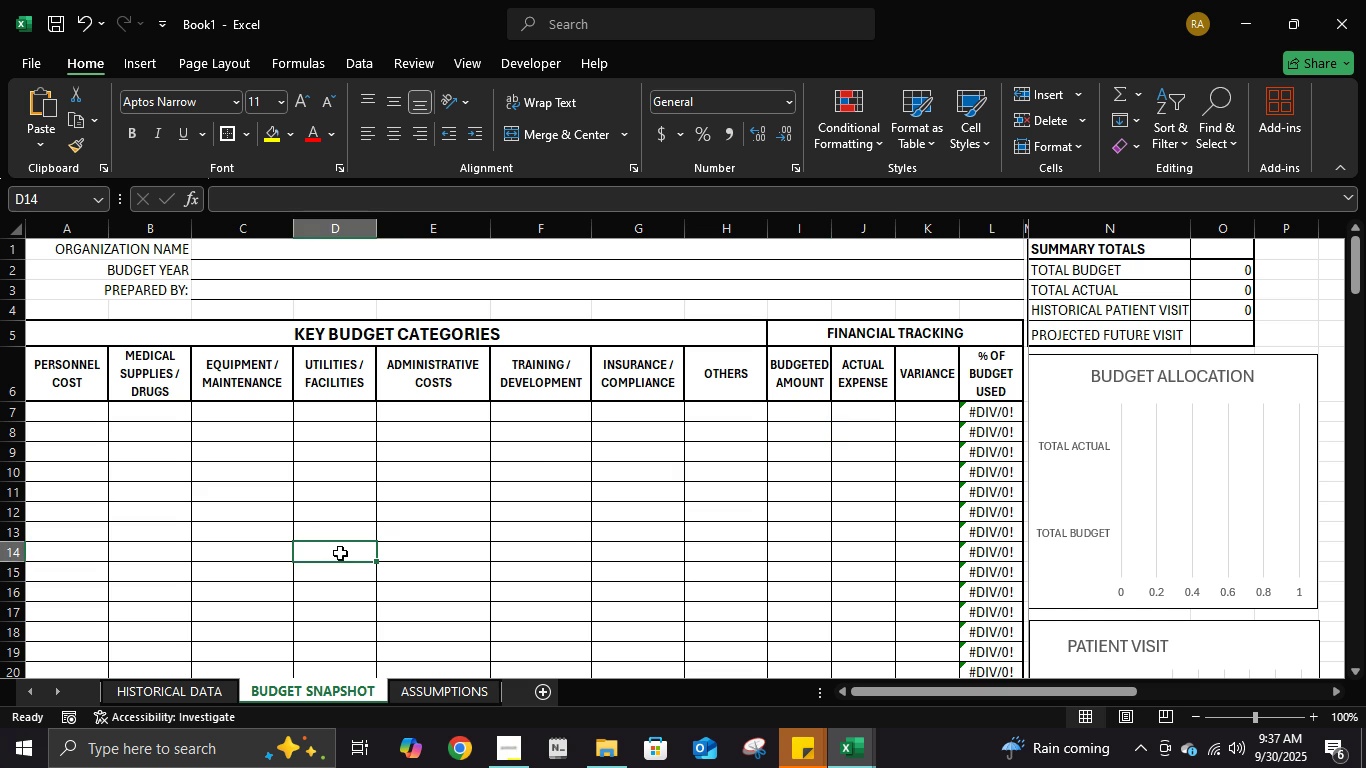 
left_click([340, 553])
 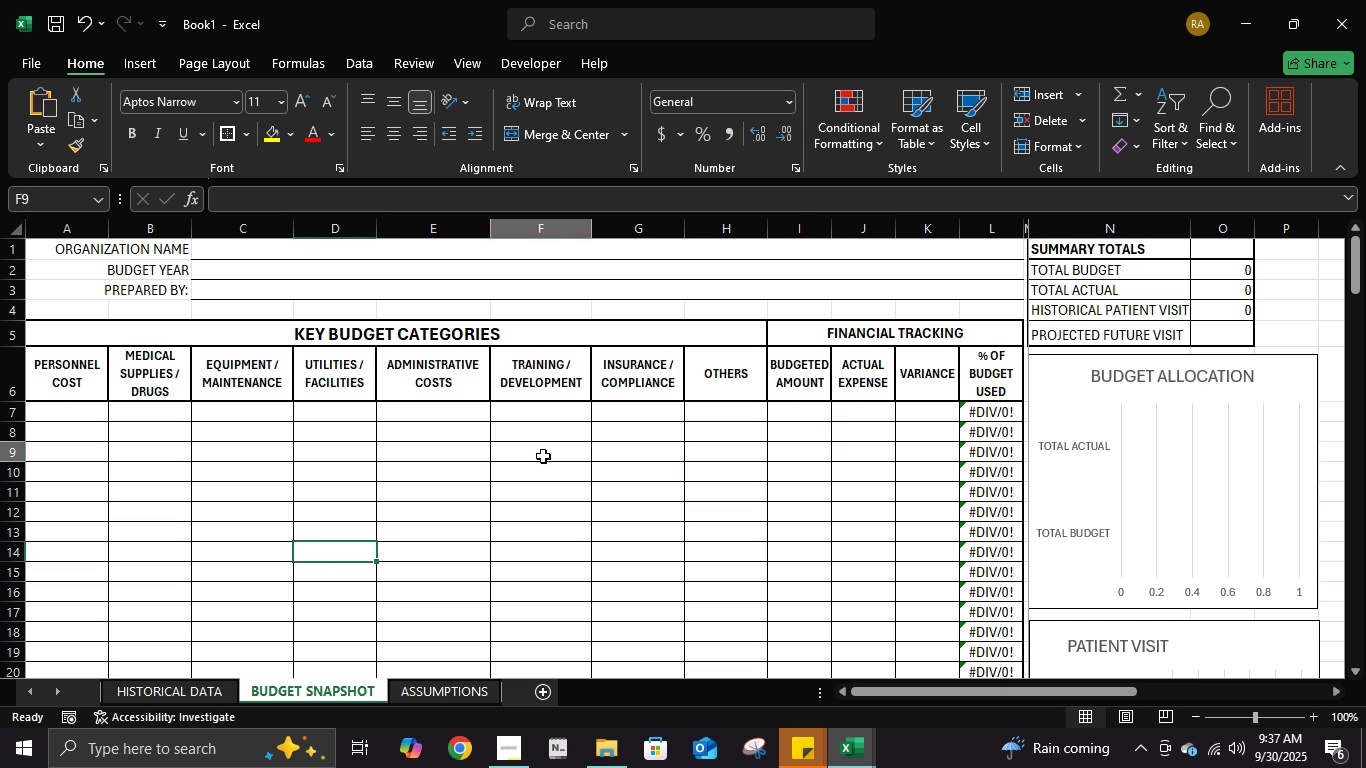 
left_click([543, 456])
 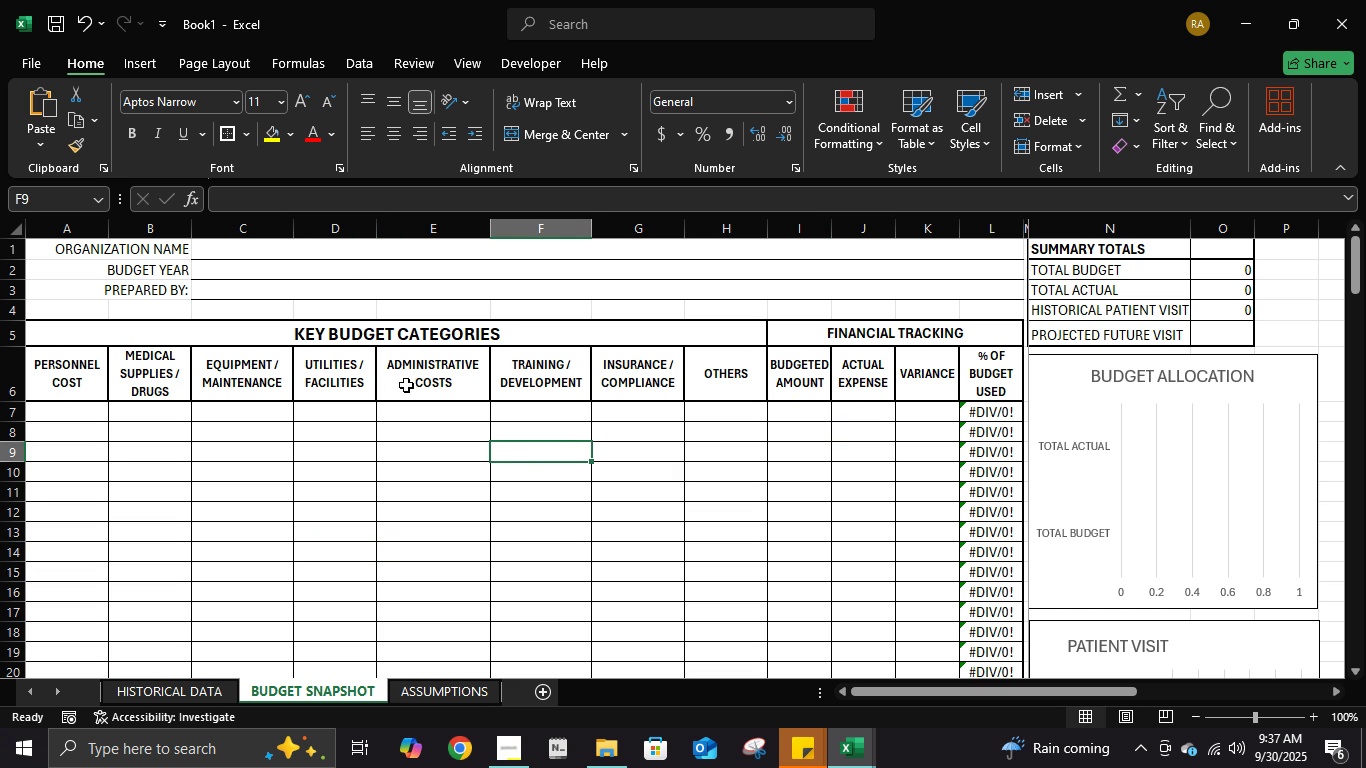 
wait(8.53)
 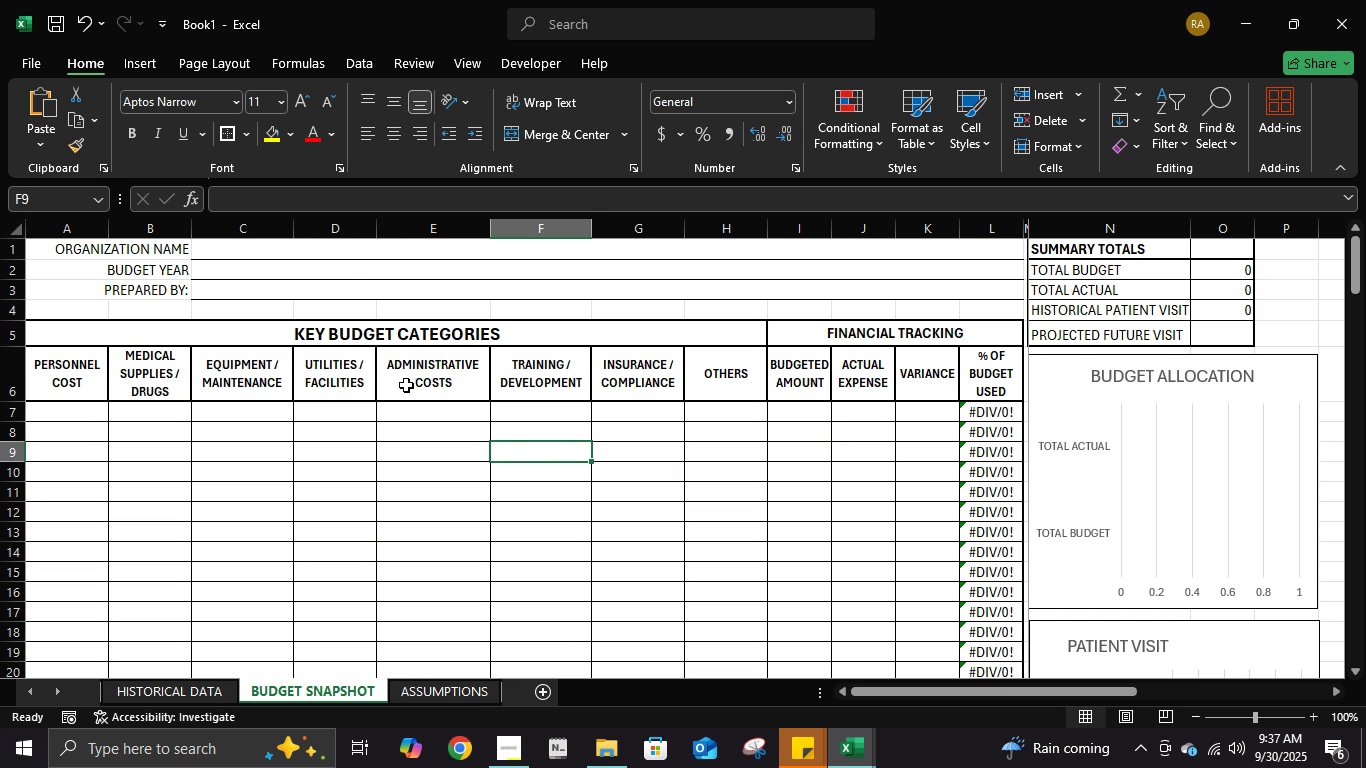 
left_click([413, 344])
 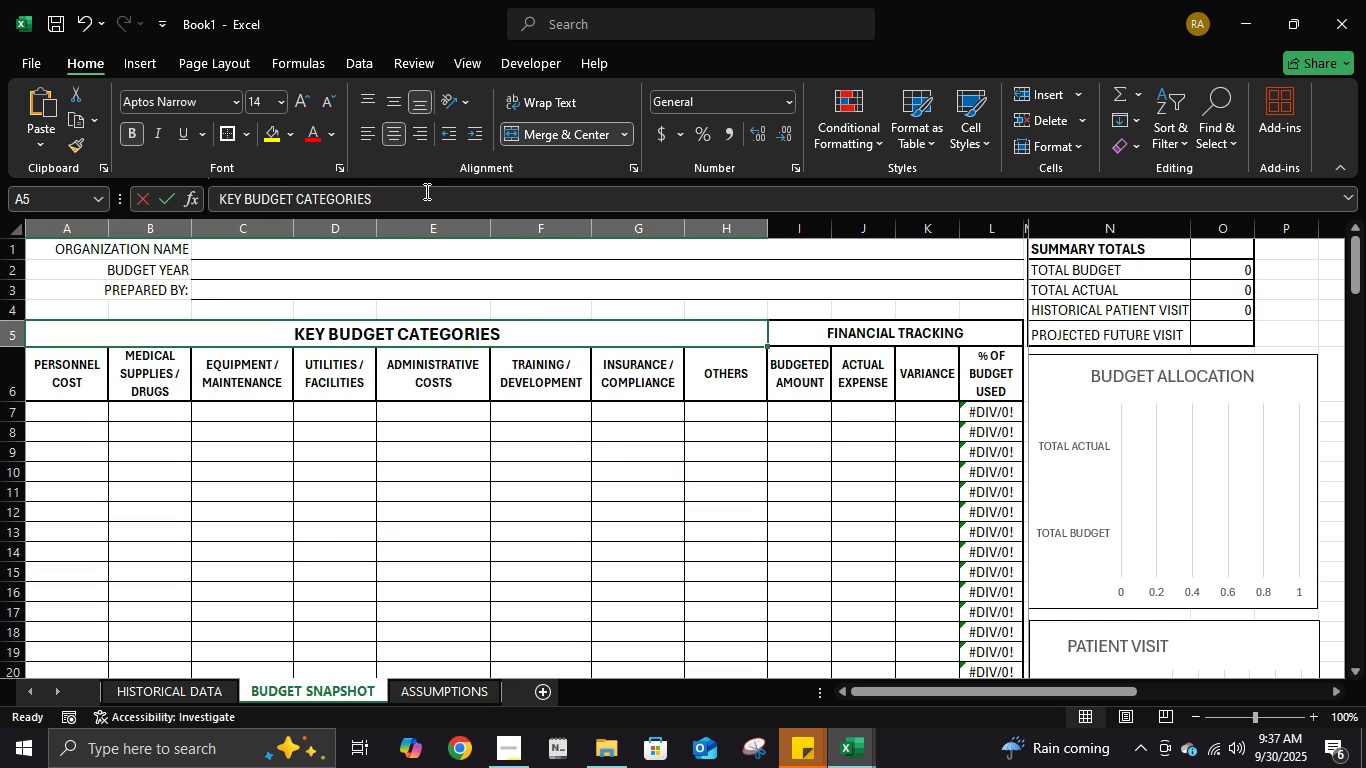 
left_click([425, 191])
 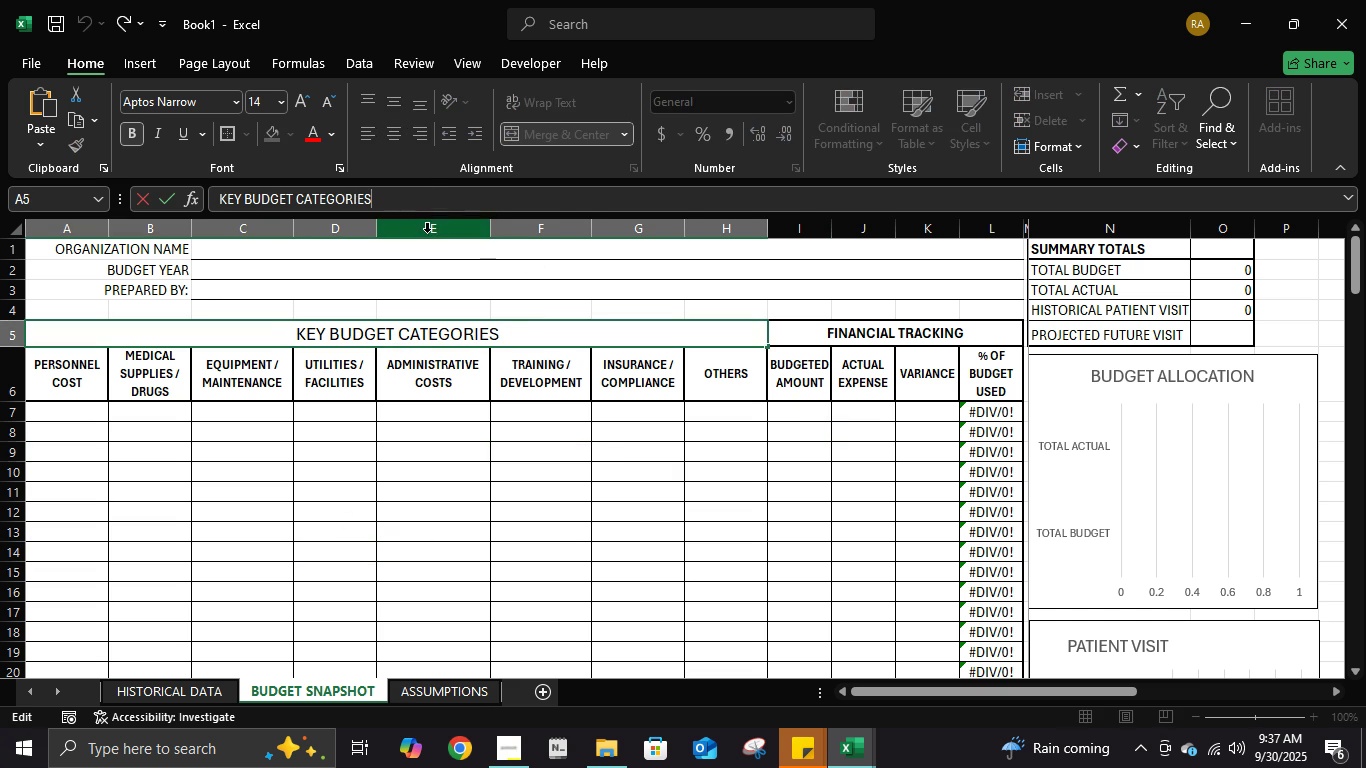 
key(Backspace)
 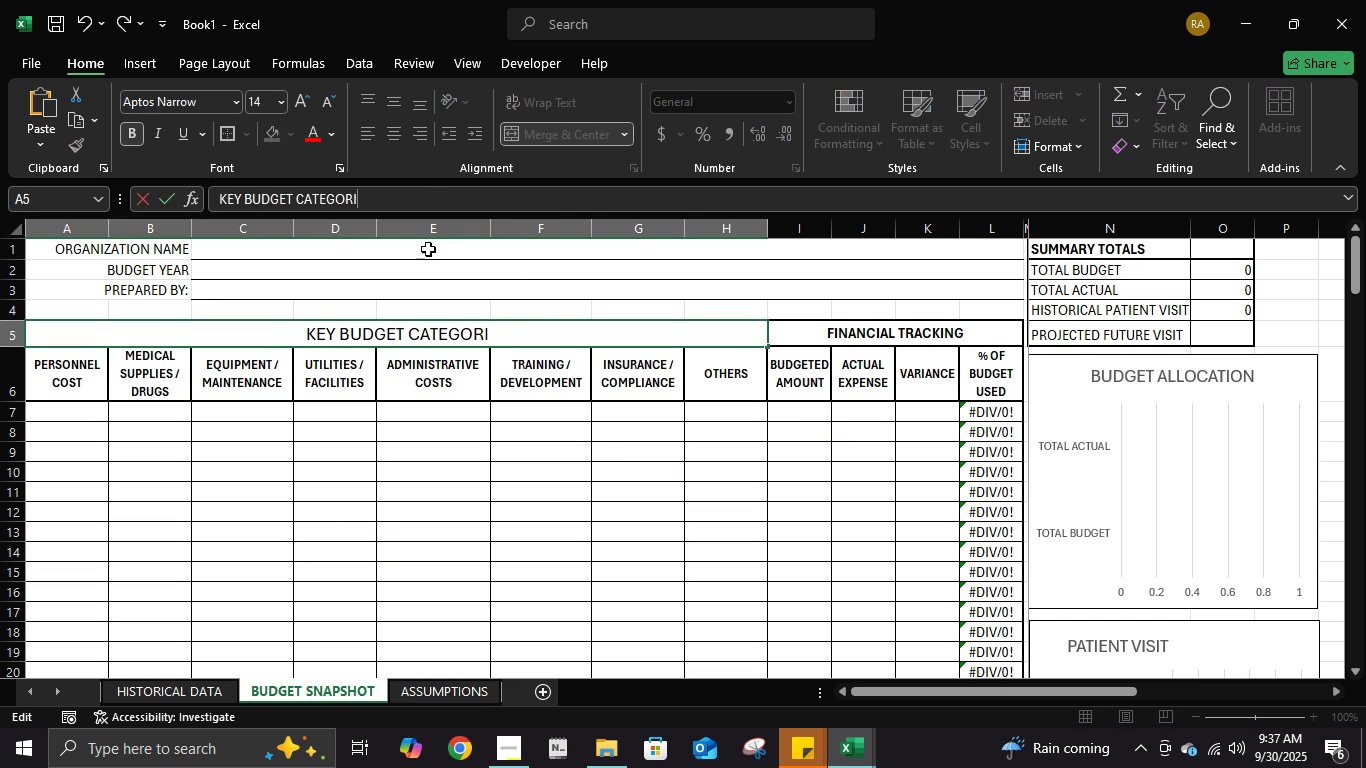 
key(Backspace)
 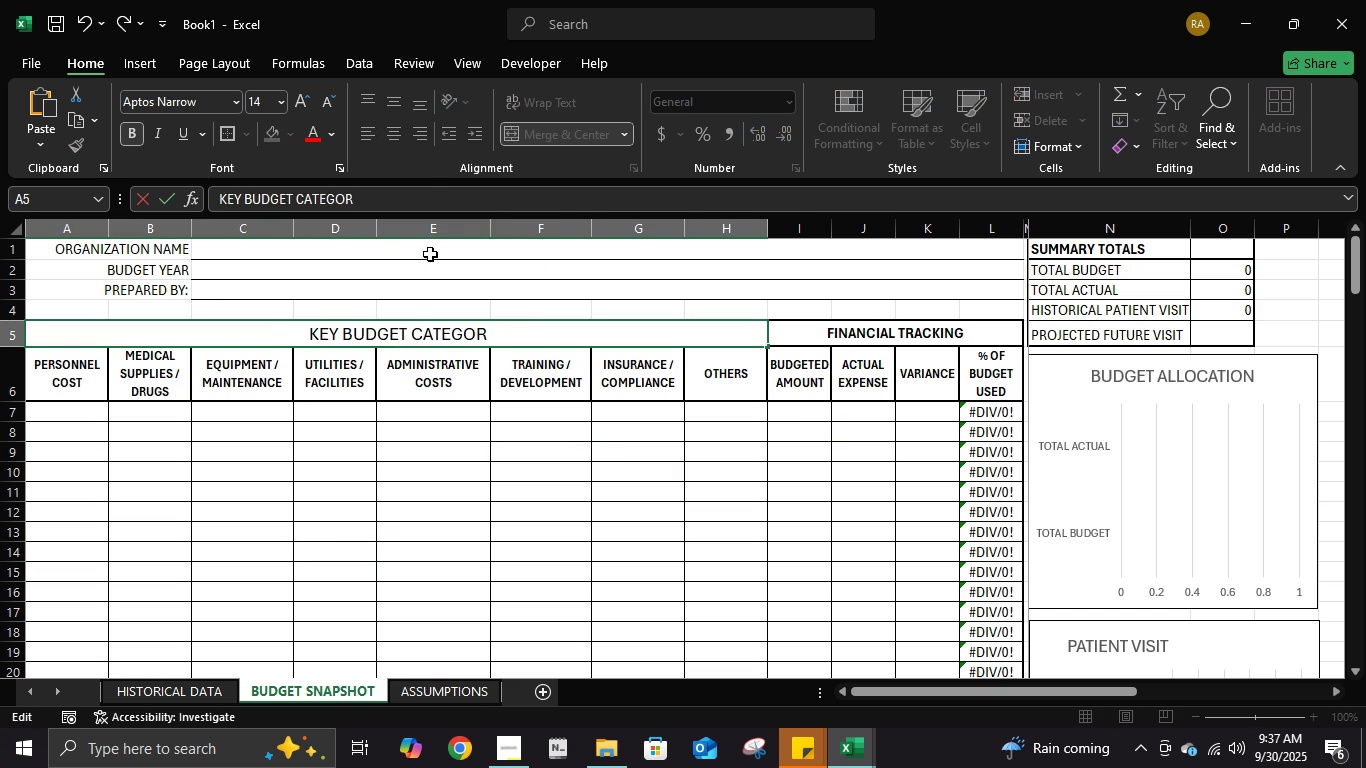 
key(Backspace)
 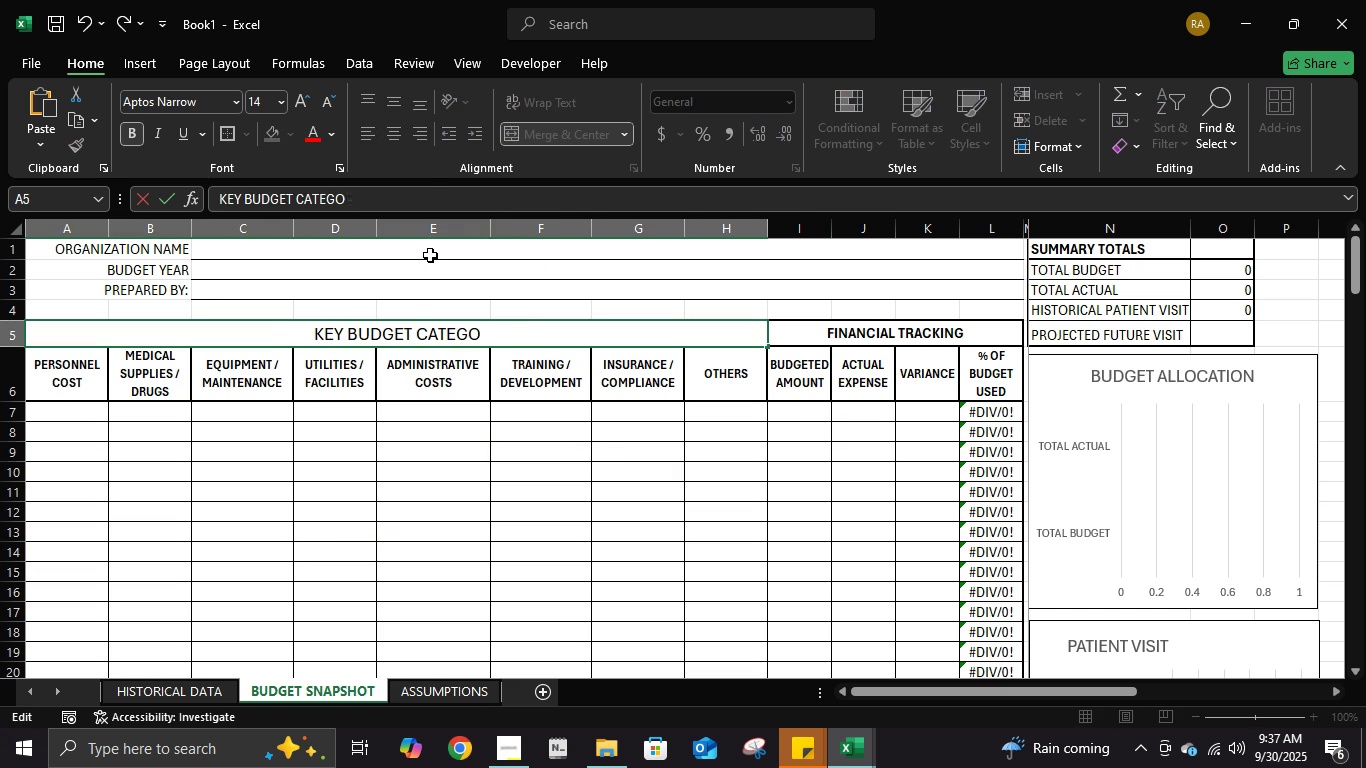 
key(Backspace)
 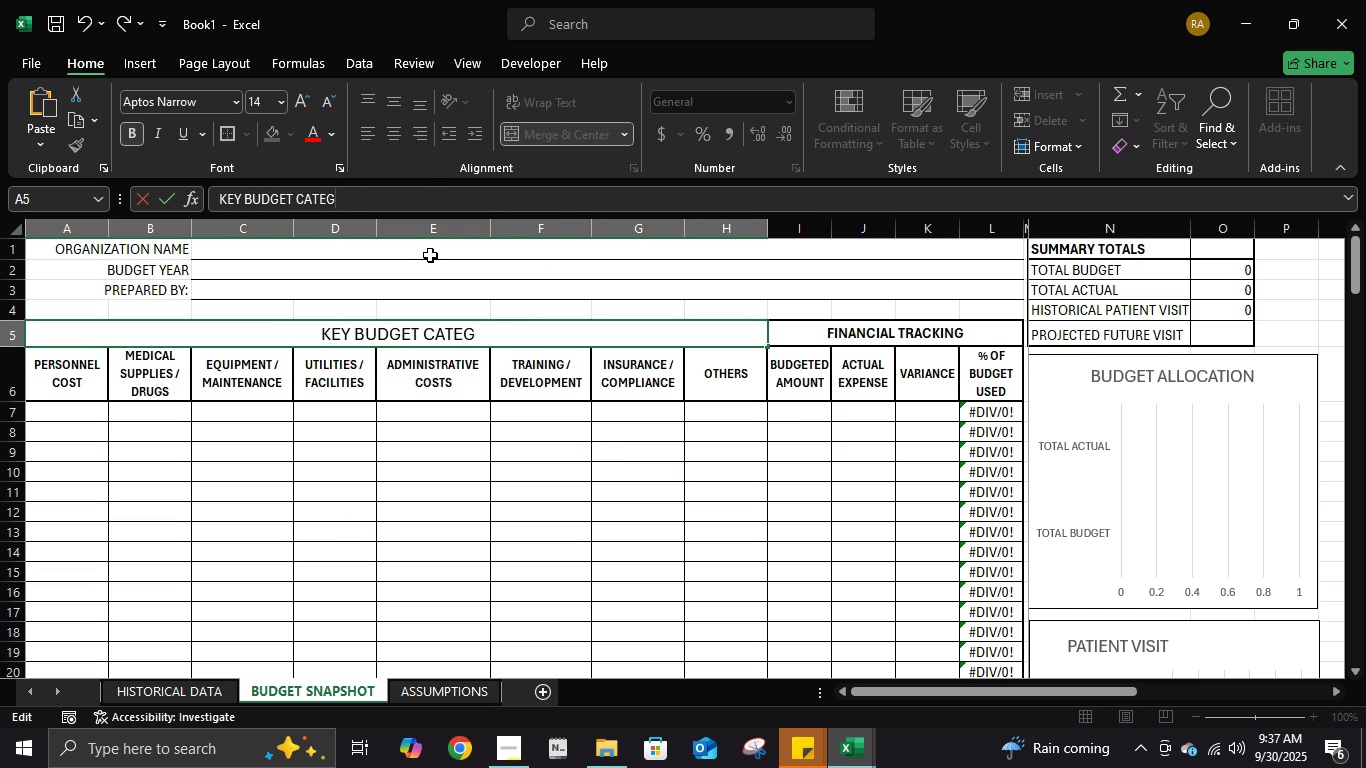 
key(Backspace)
 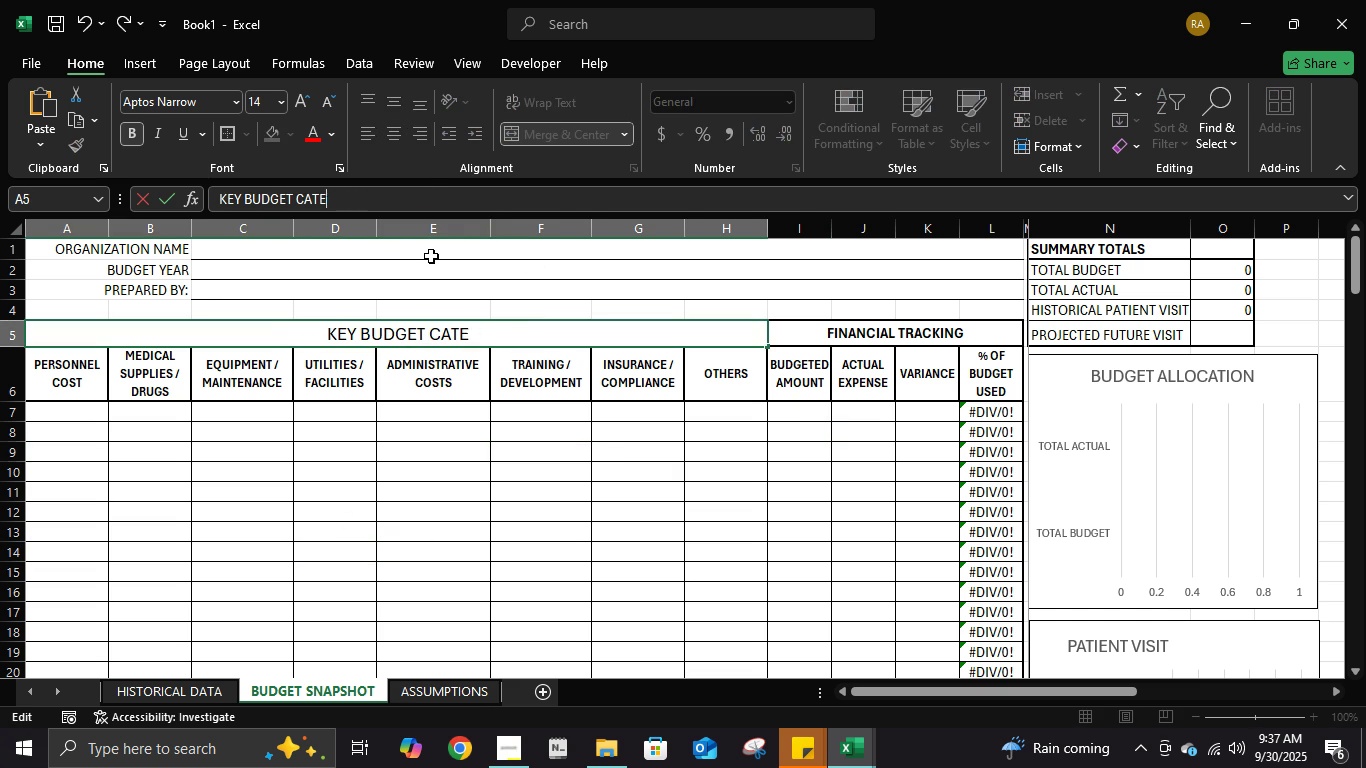 
key(Backspace)
 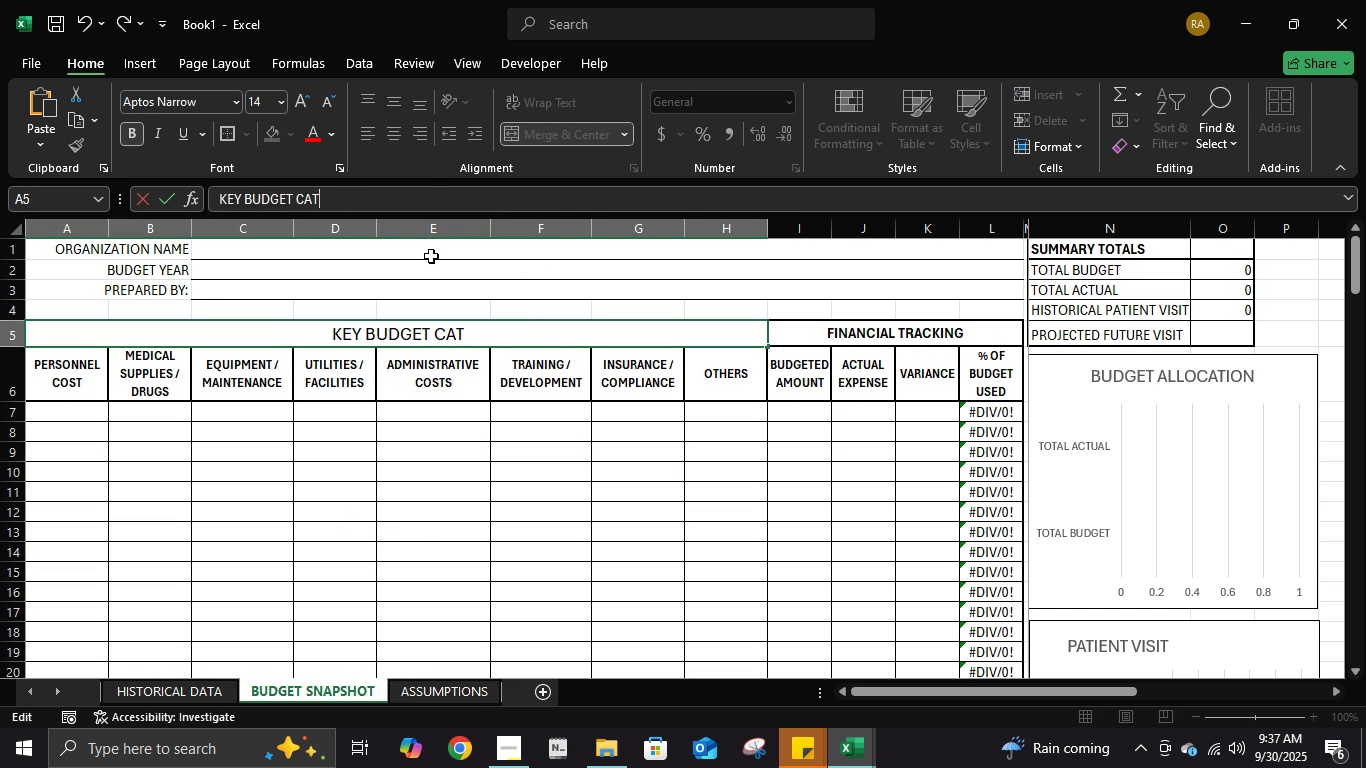 
key(Backspace)
 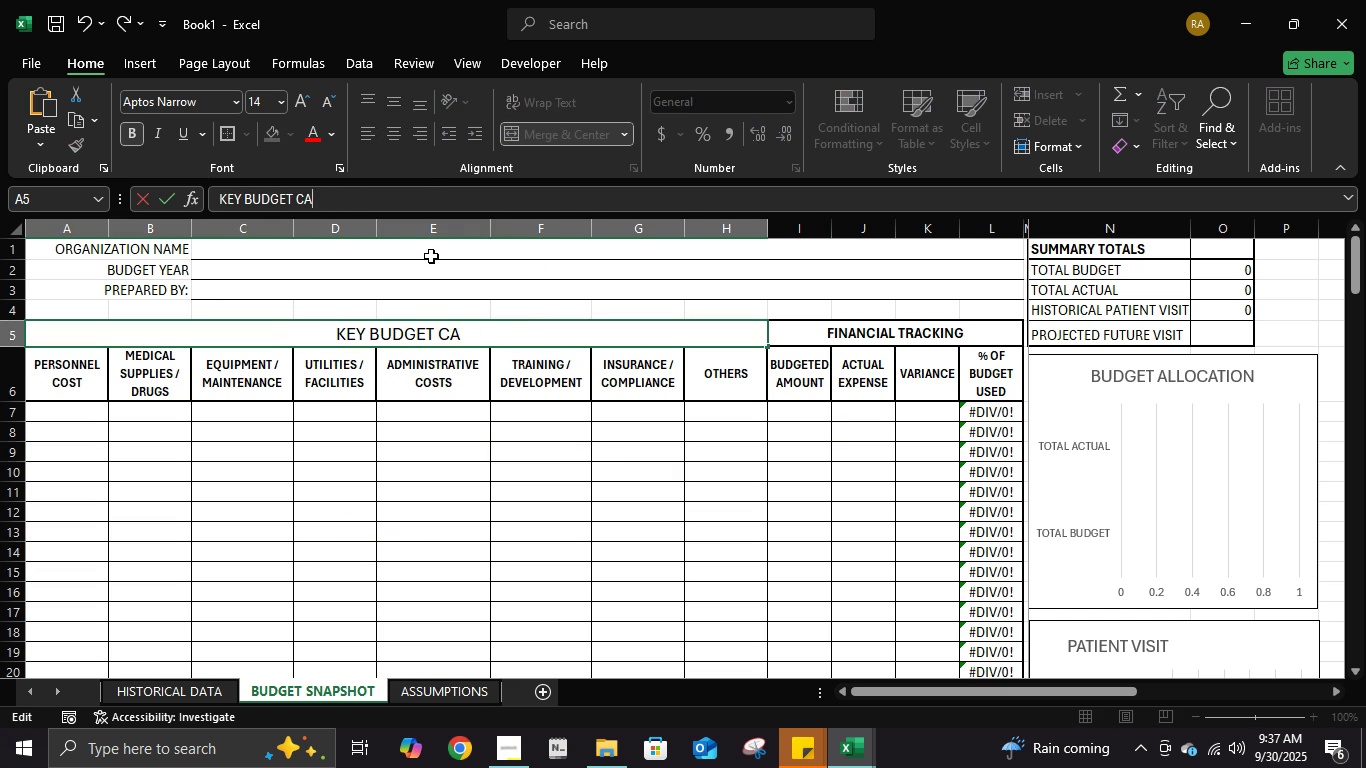 
key(Backspace)
 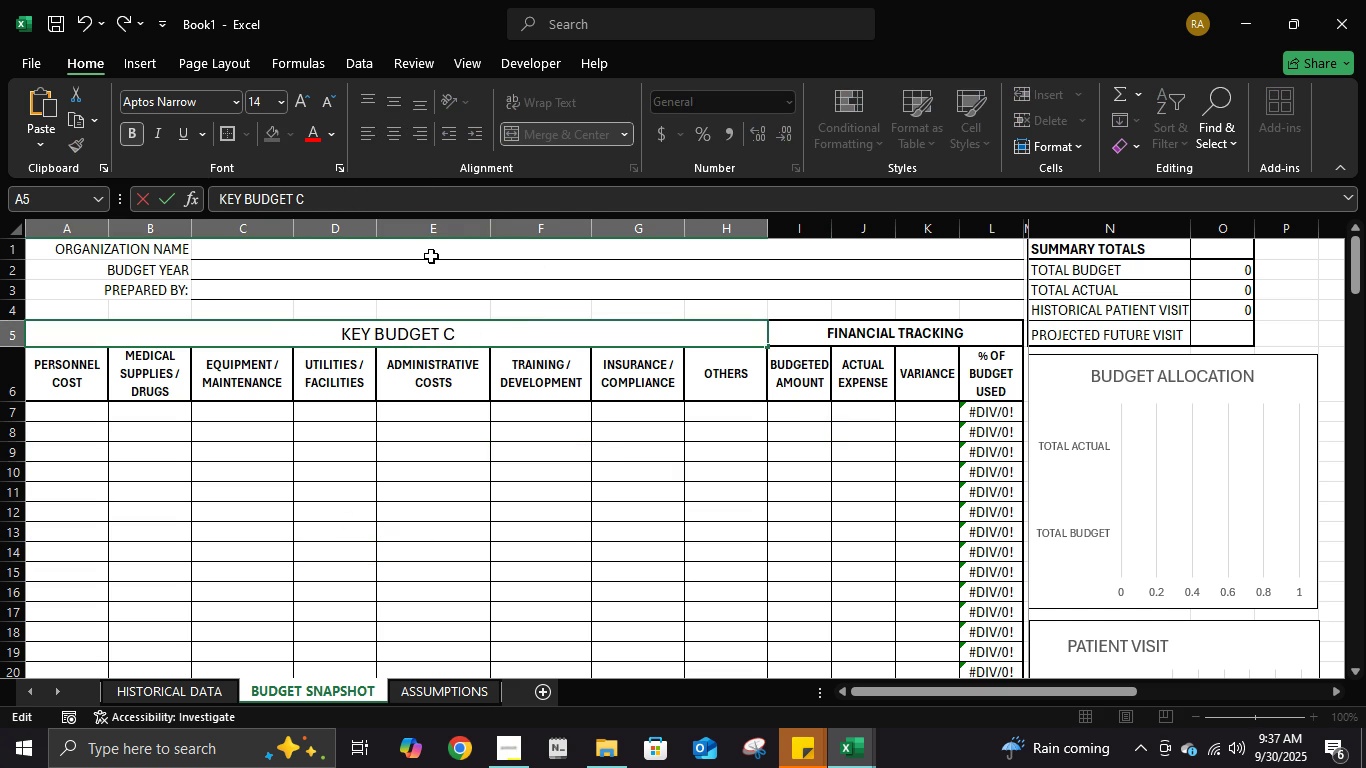 
key(Backspace)
 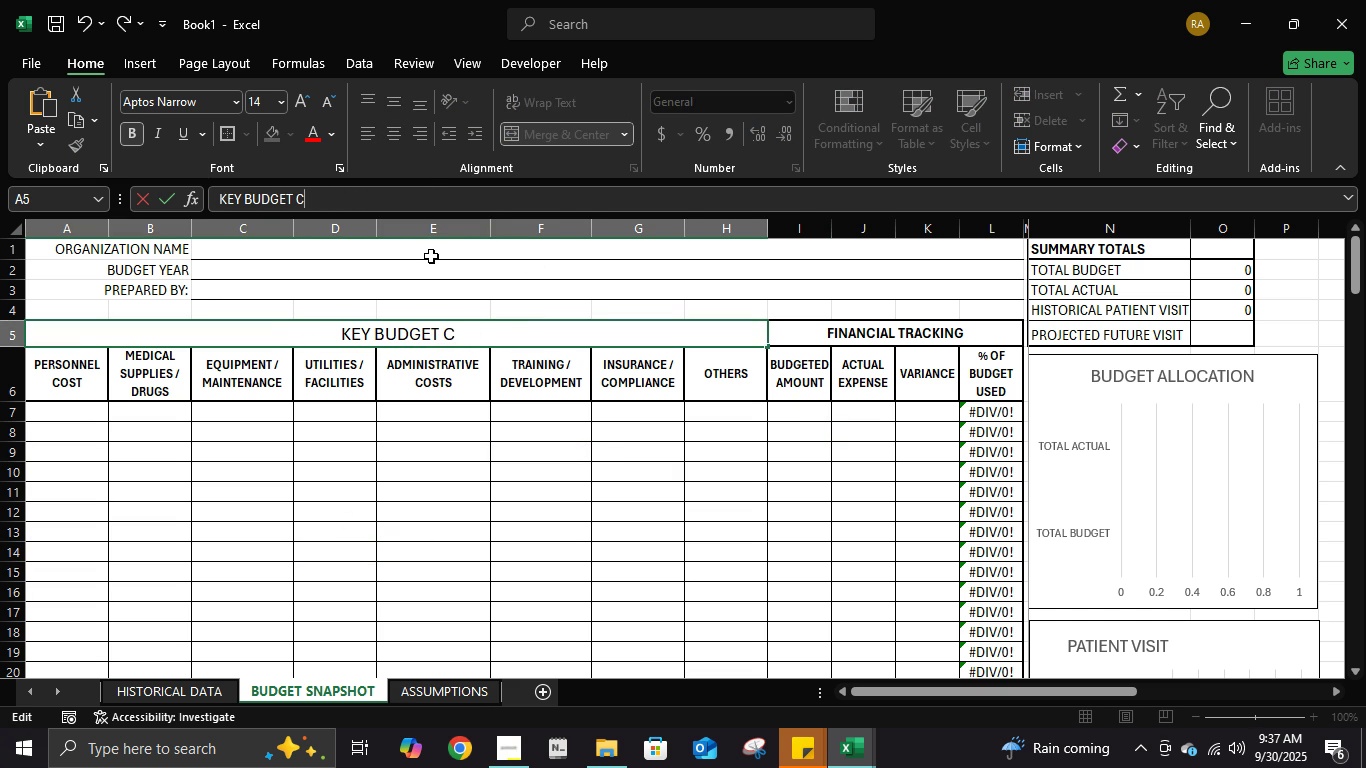 
key(Backspace)
 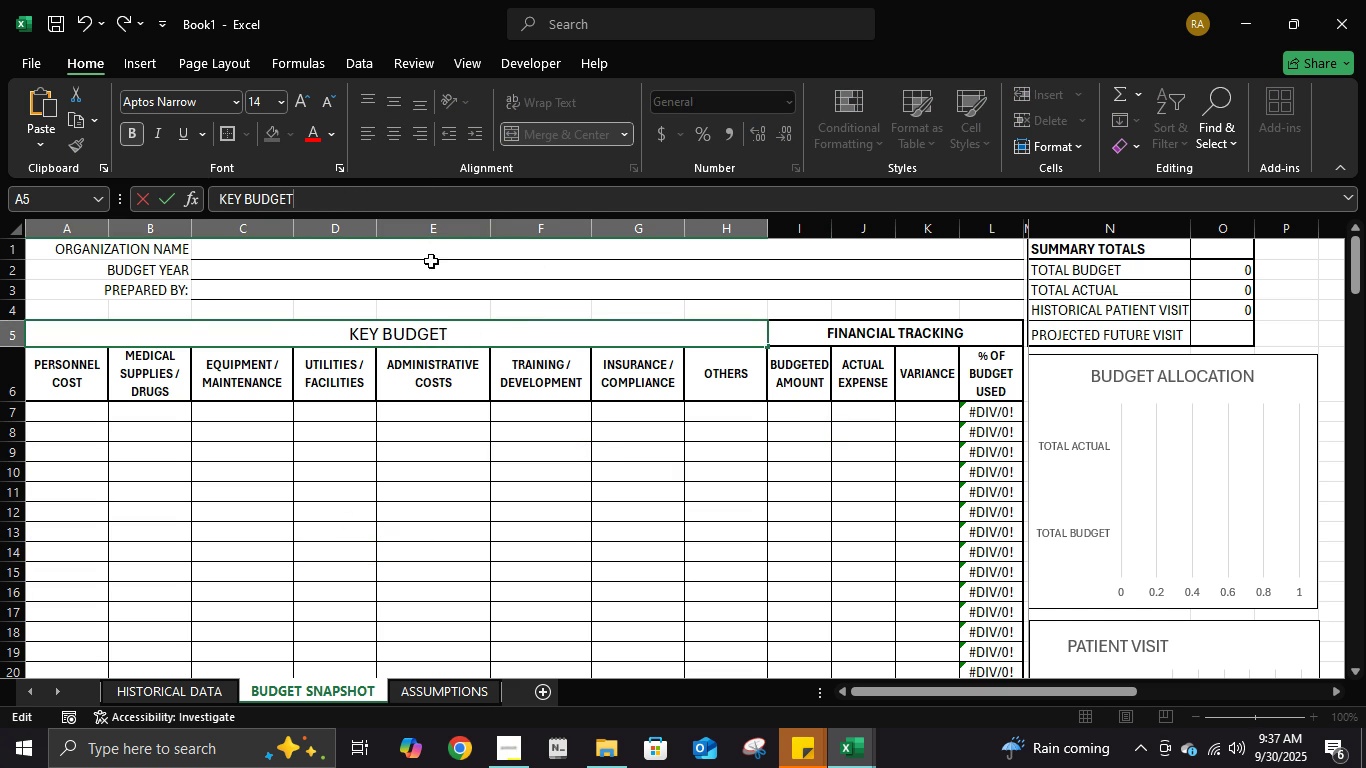 
key(Backspace)
 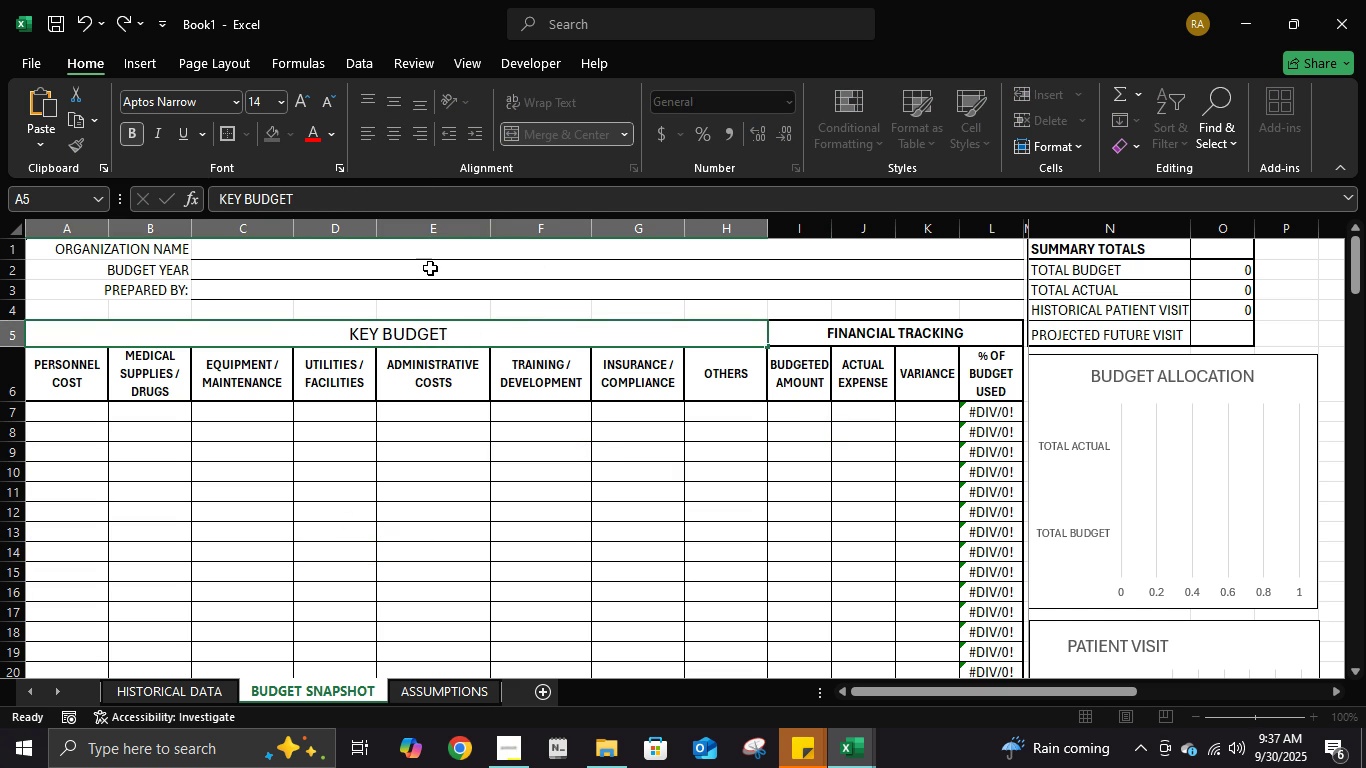 
key(Enter)
 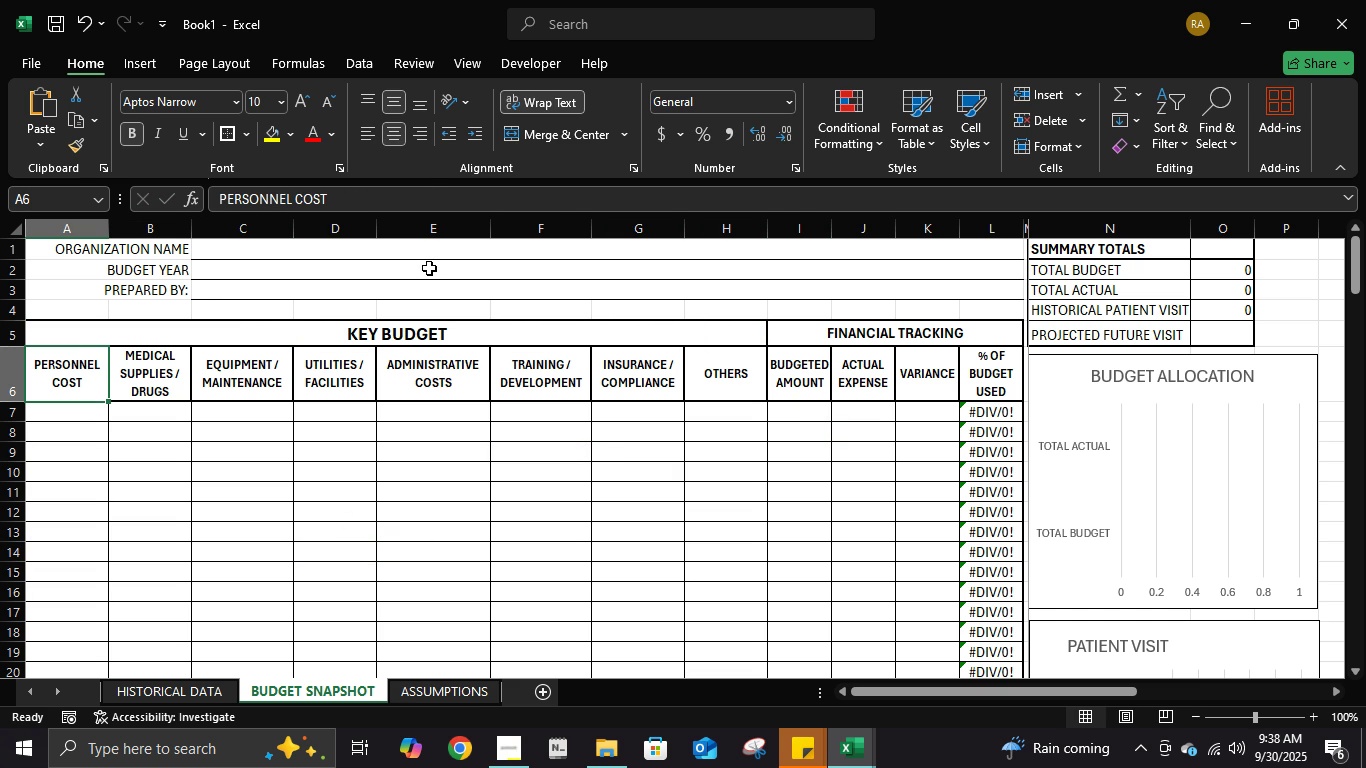 
wait(9.93)
 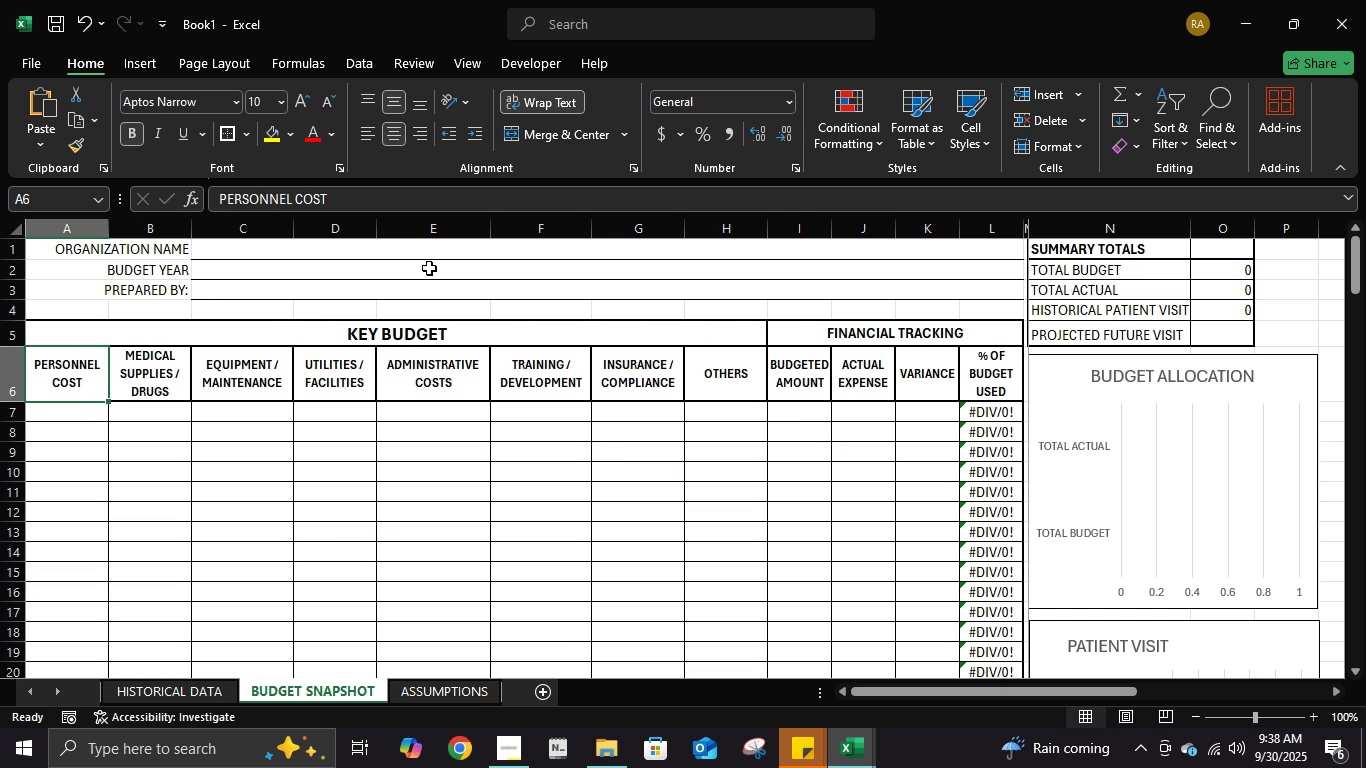 
left_click([209, 683])
 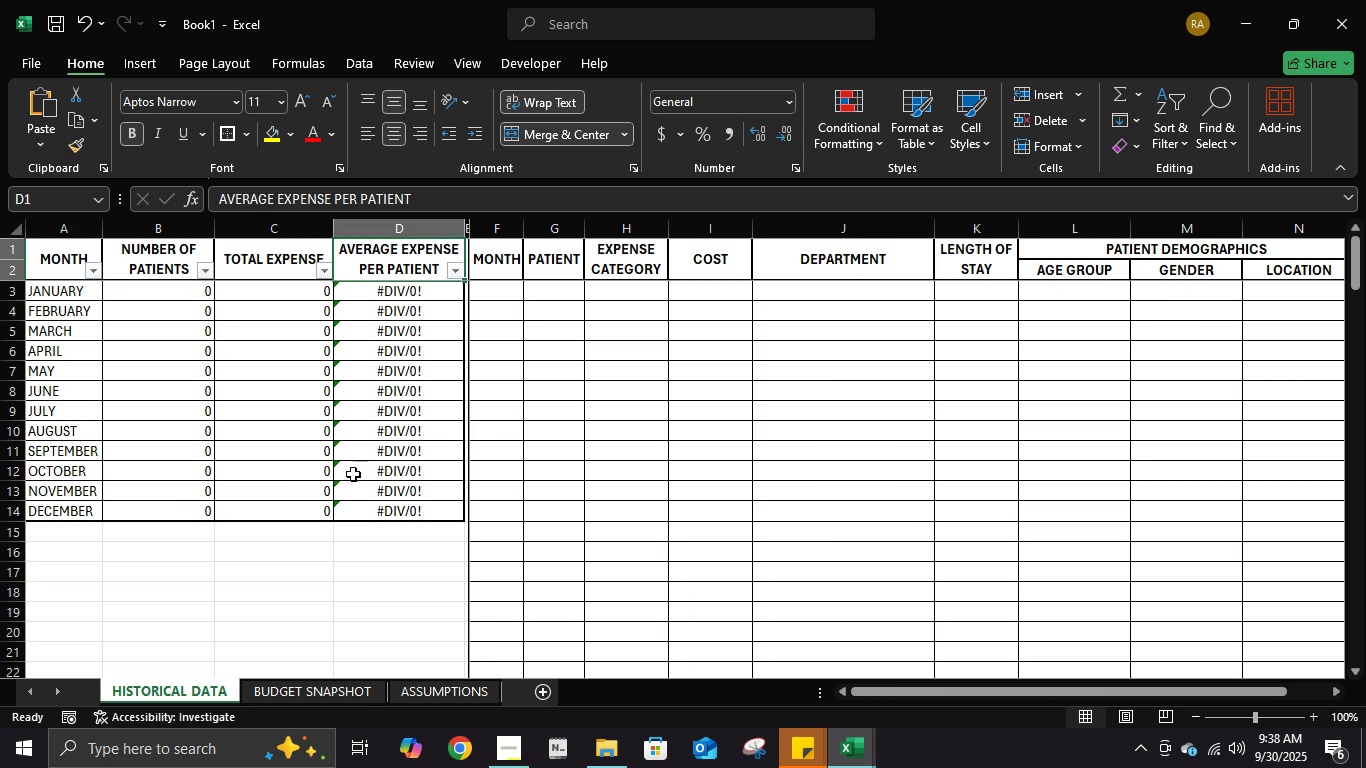 
scroll: coordinate [332, 570], scroll_direction: up, amount: 11.0
 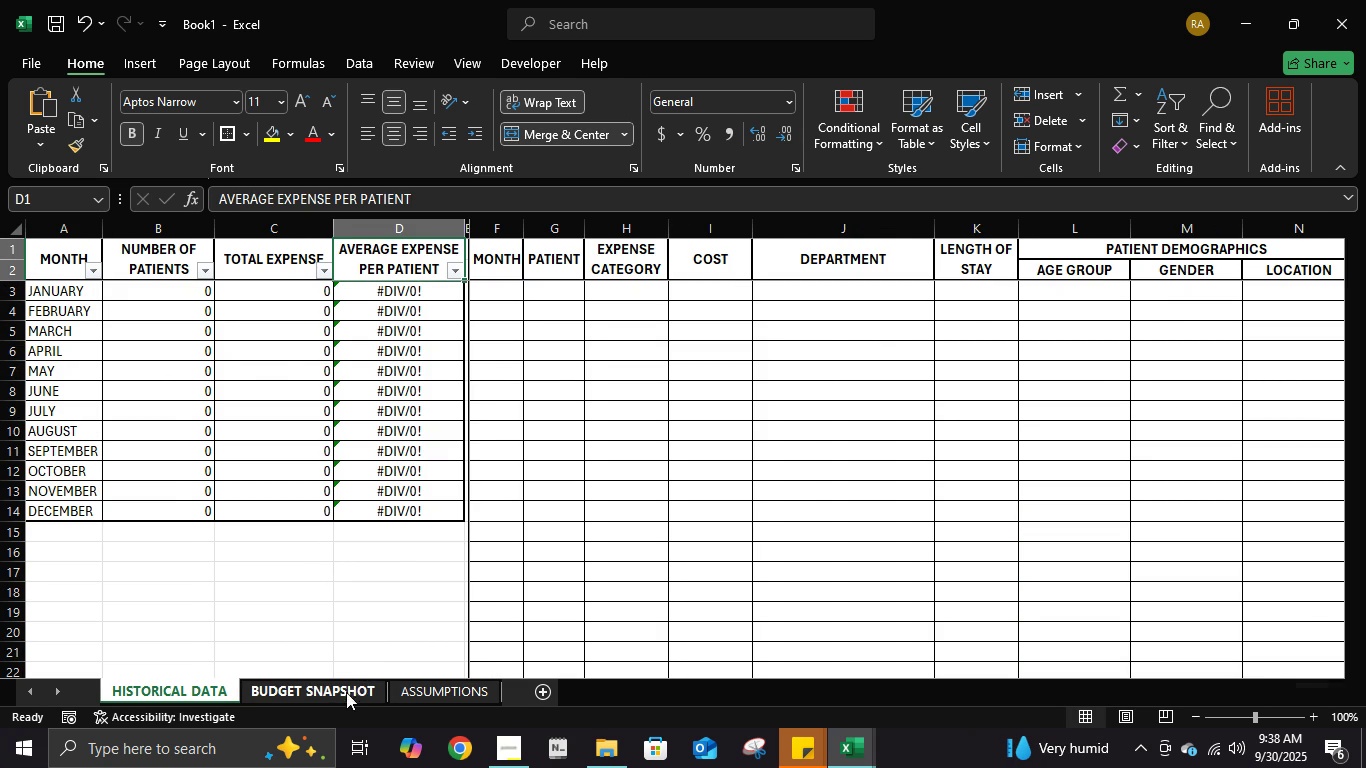 
left_click([346, 692])
 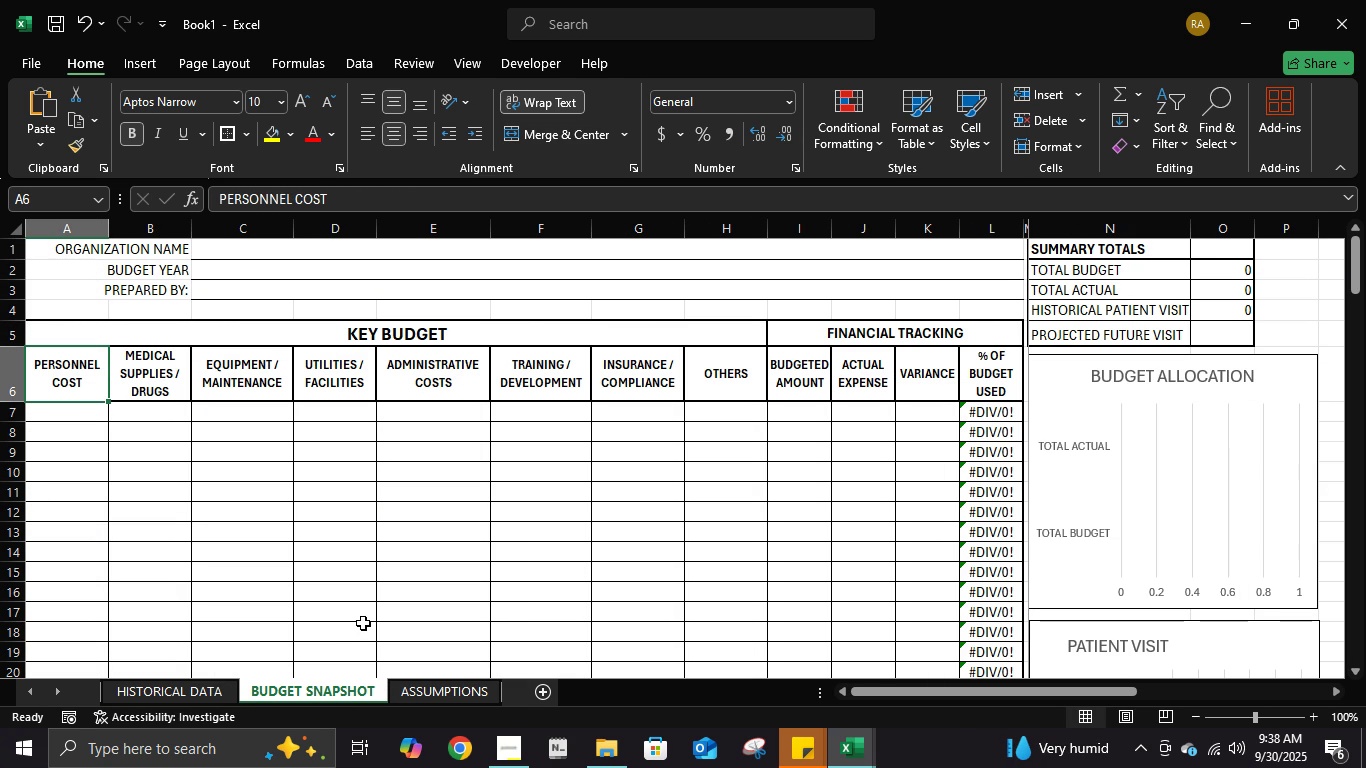 
scroll: coordinate [363, 623], scroll_direction: up, amount: 4.0
 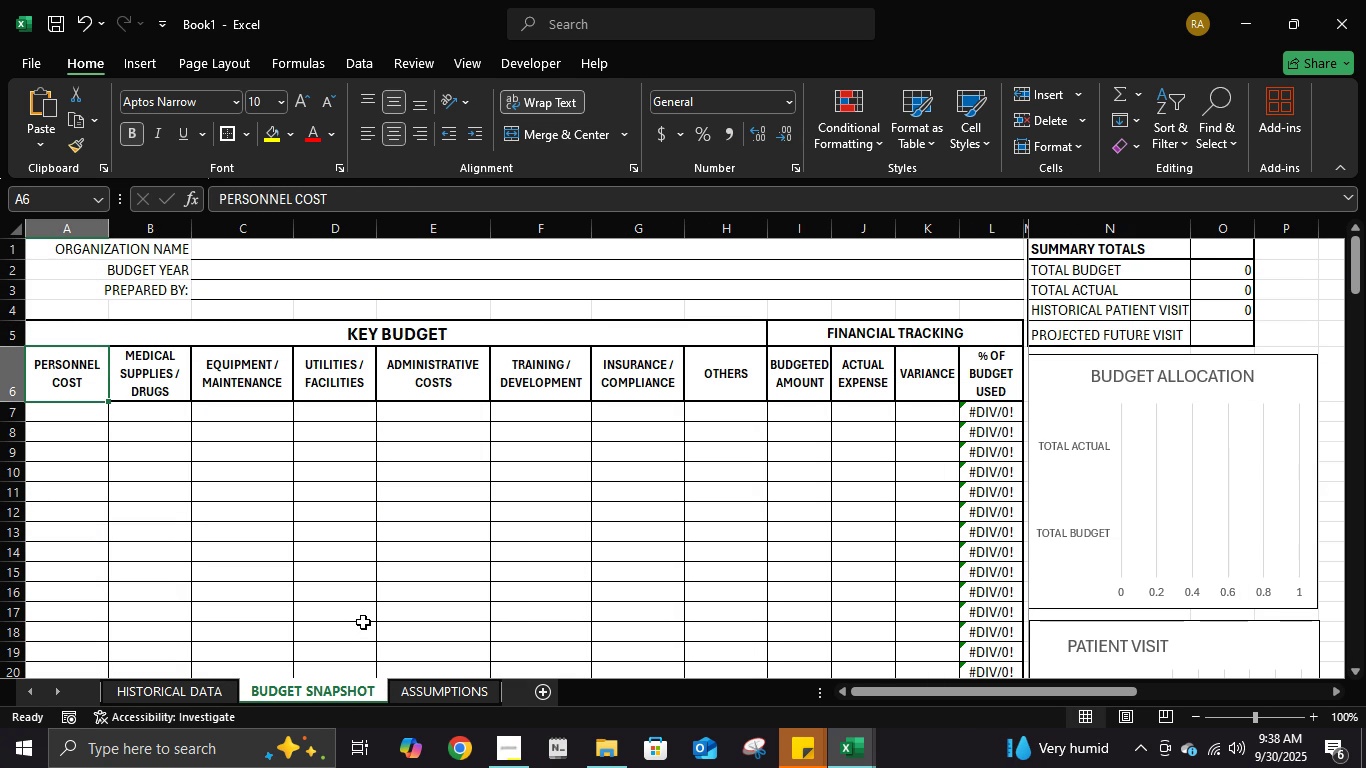 
wait(8.33)
 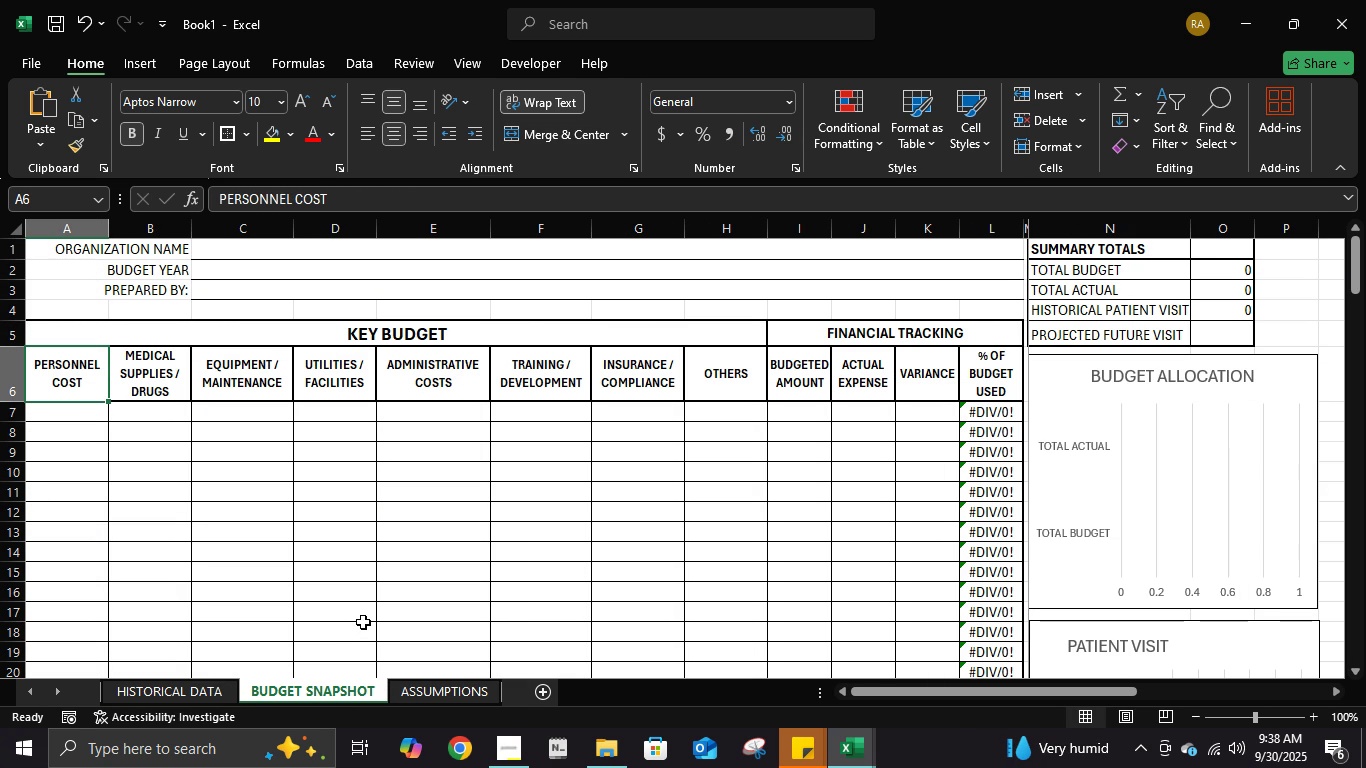 
type(month)
key(Escape)
 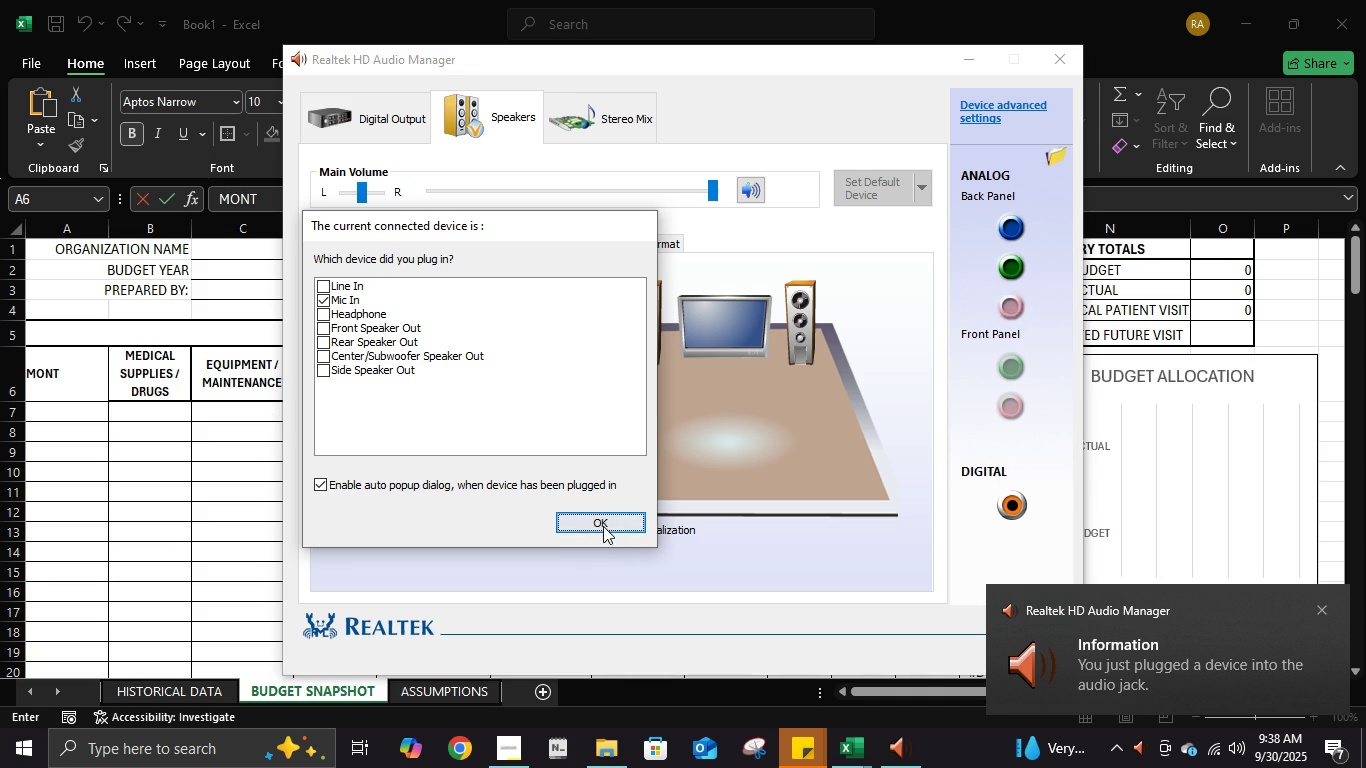 
double_click([603, 526])
 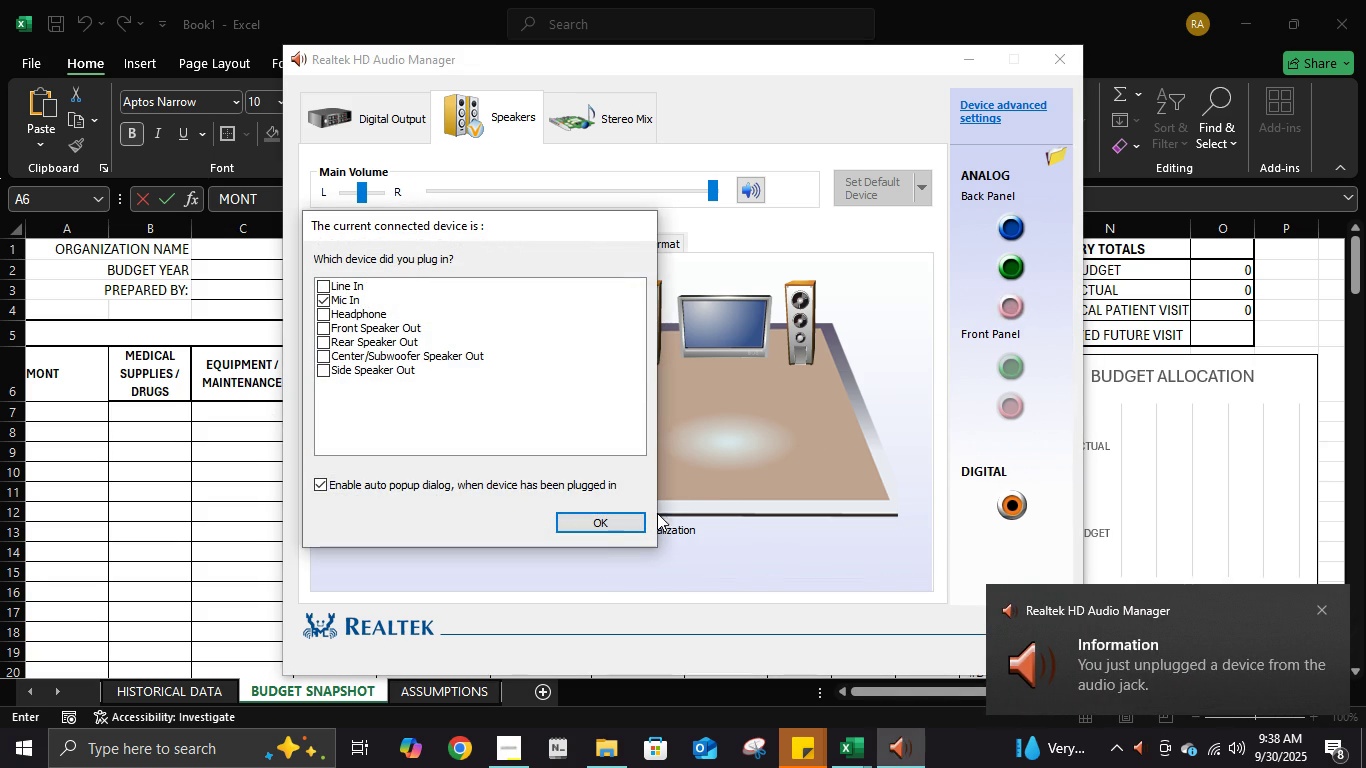 
left_click([622, 527])
 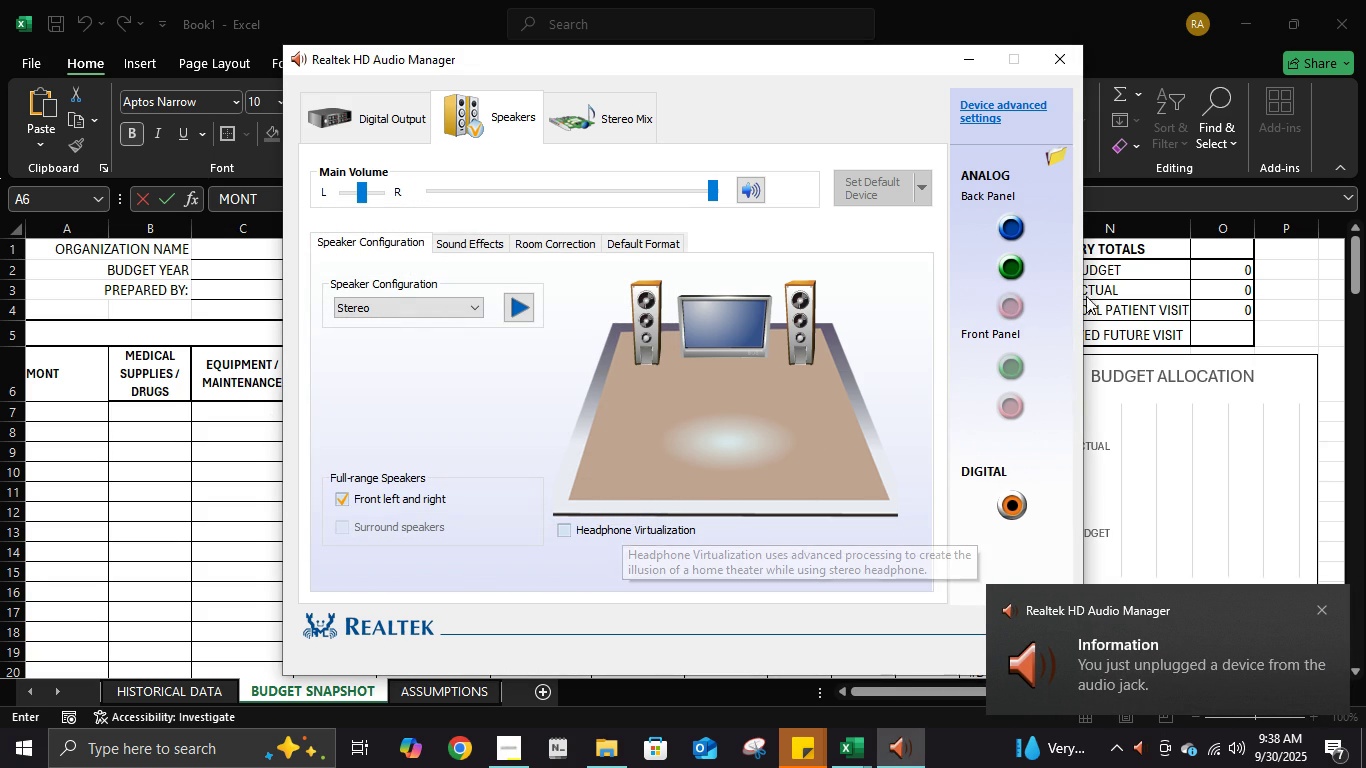 
left_click([1068, 65])
 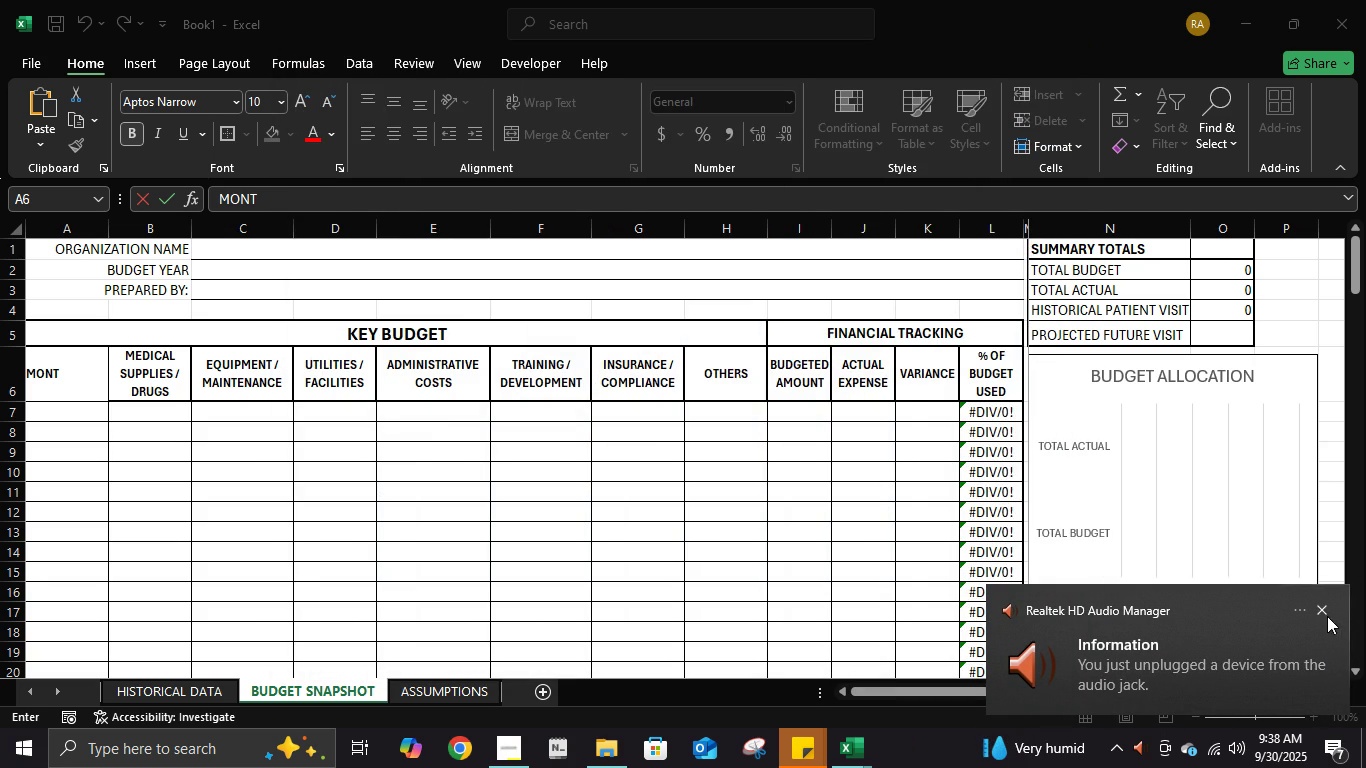 
left_click([1324, 608])
 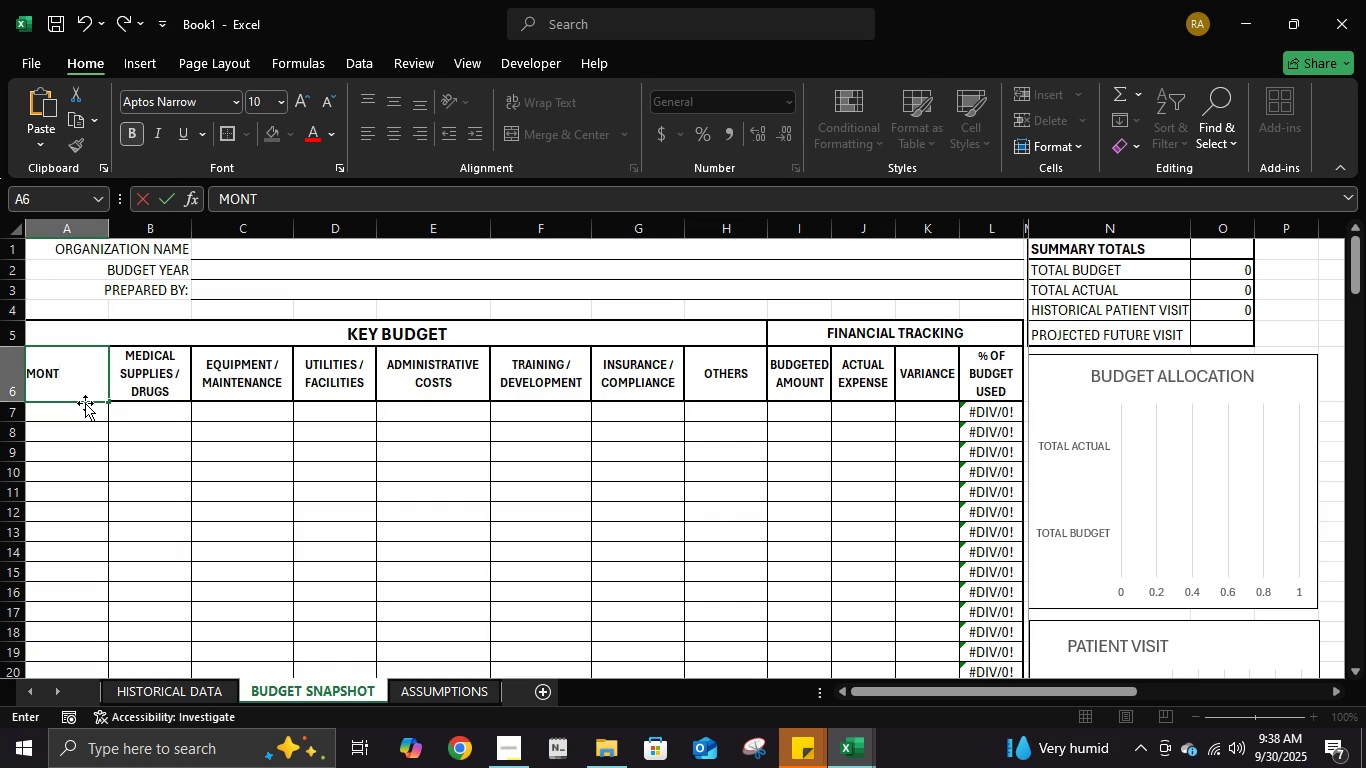 
key(H)
 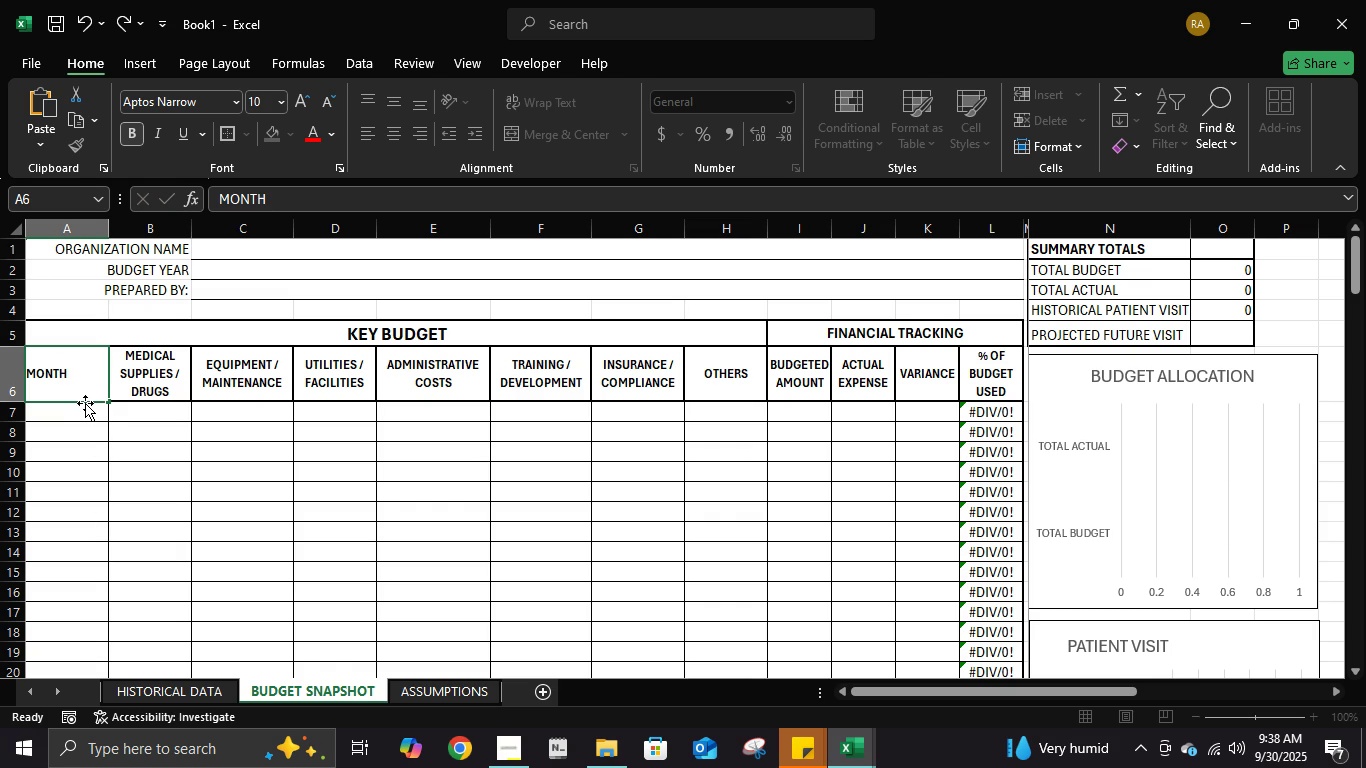 
key(Enter)
 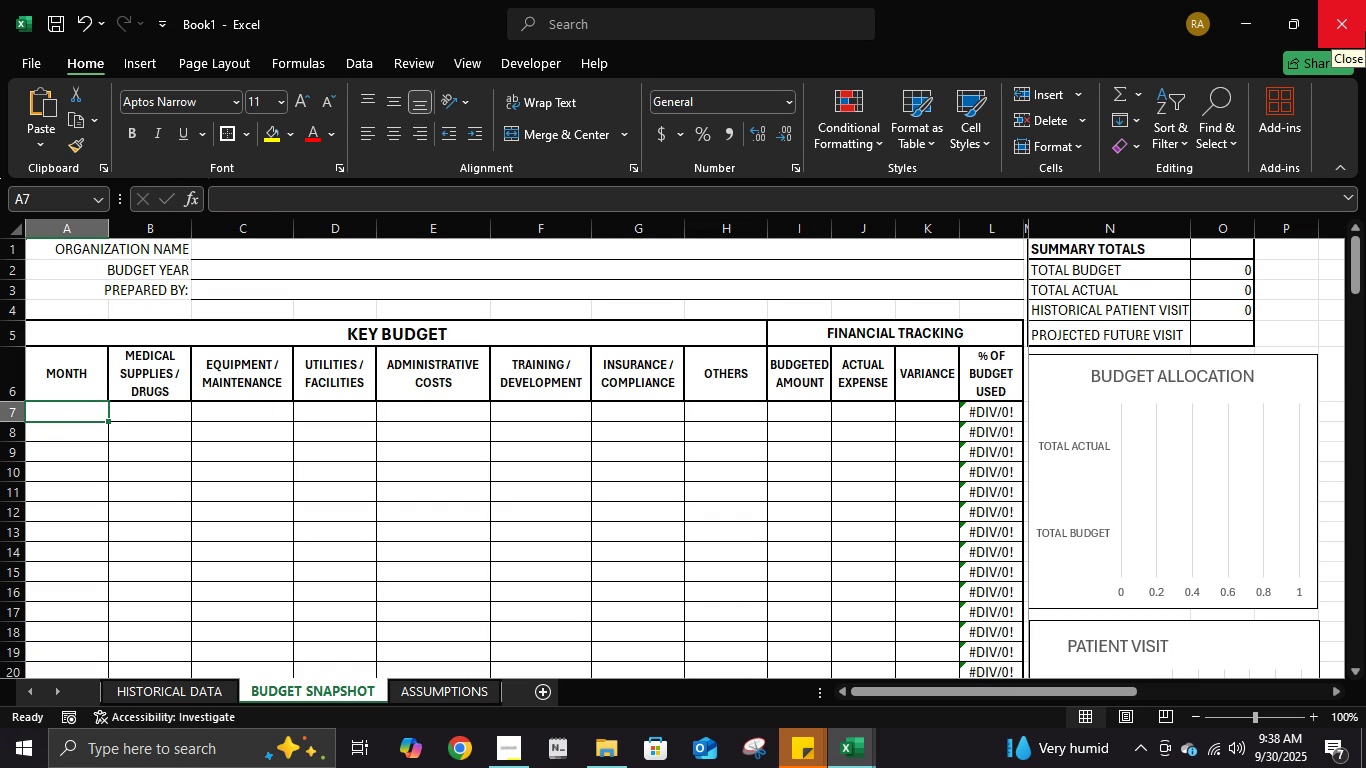 
wait(12.04)
 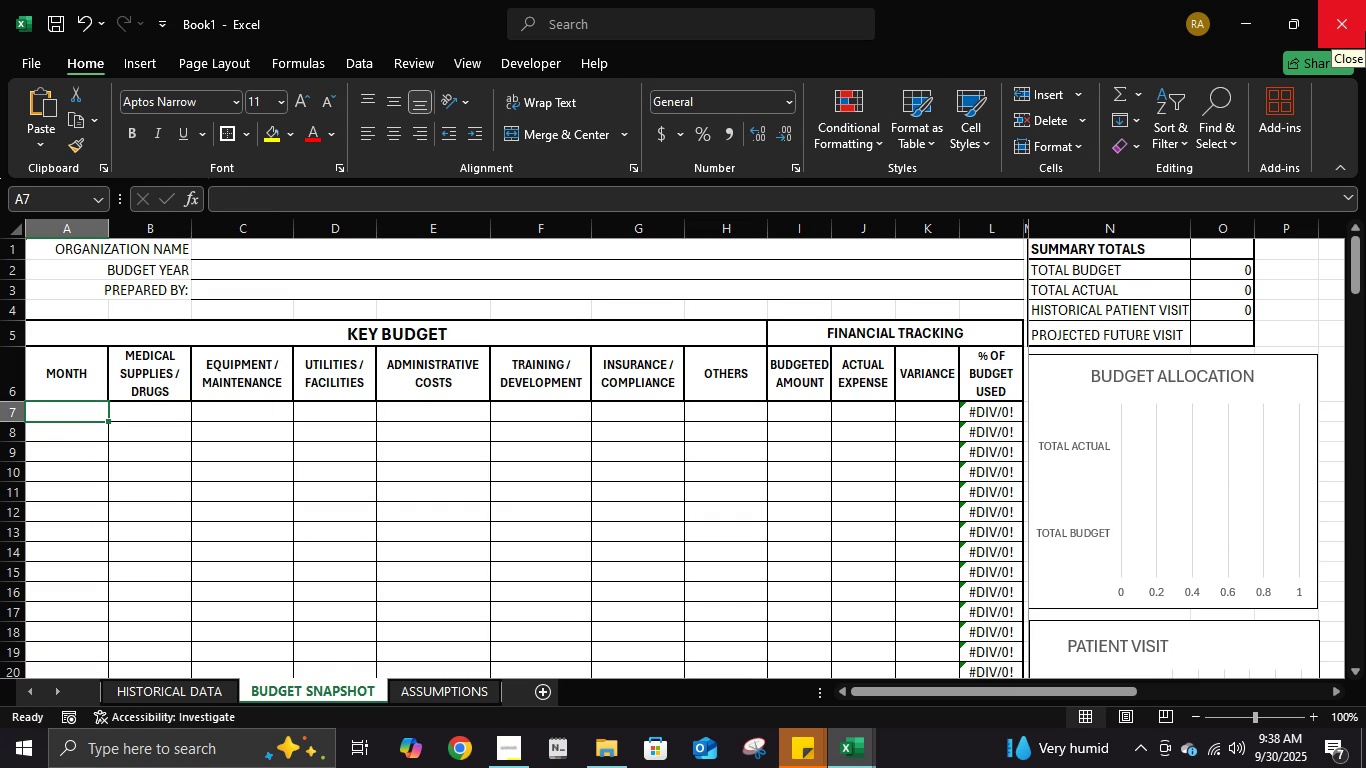 
left_click([171, 392])
 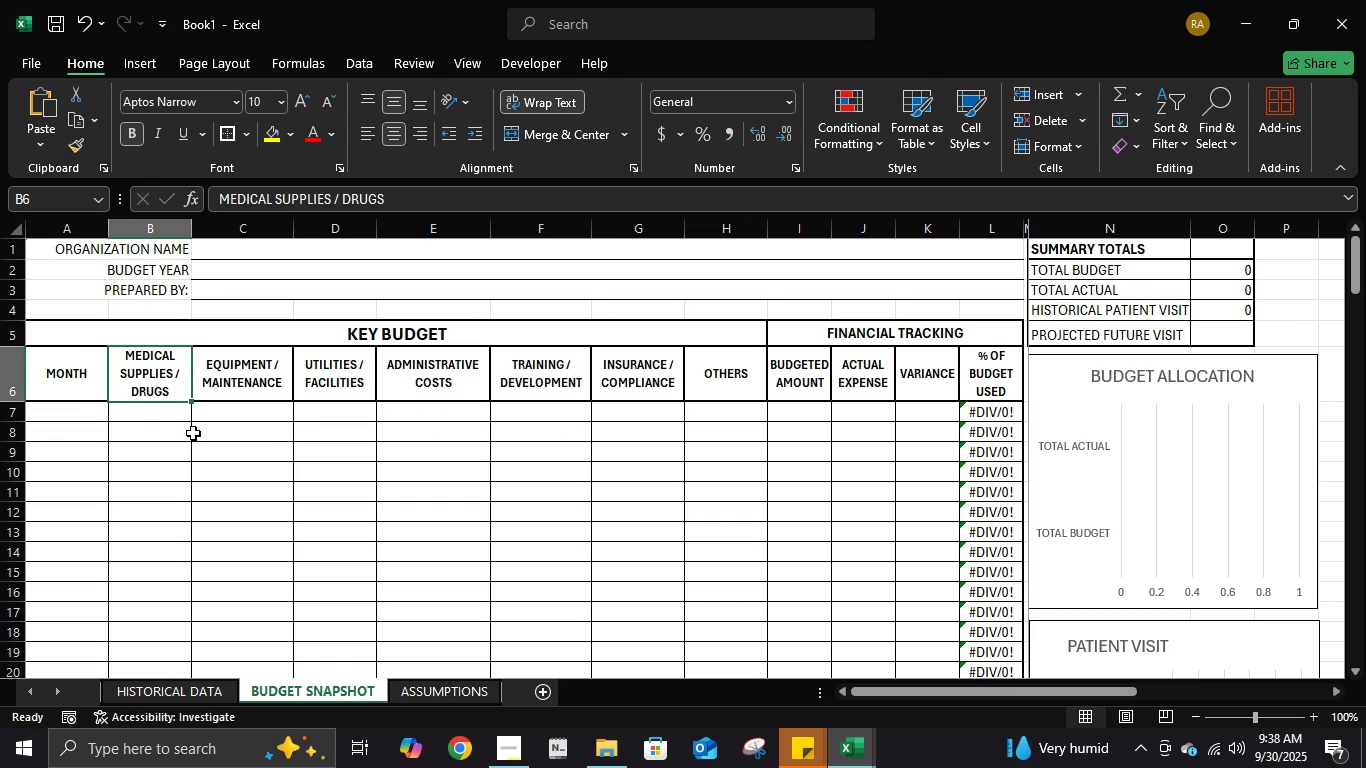 
left_click([193, 433])
 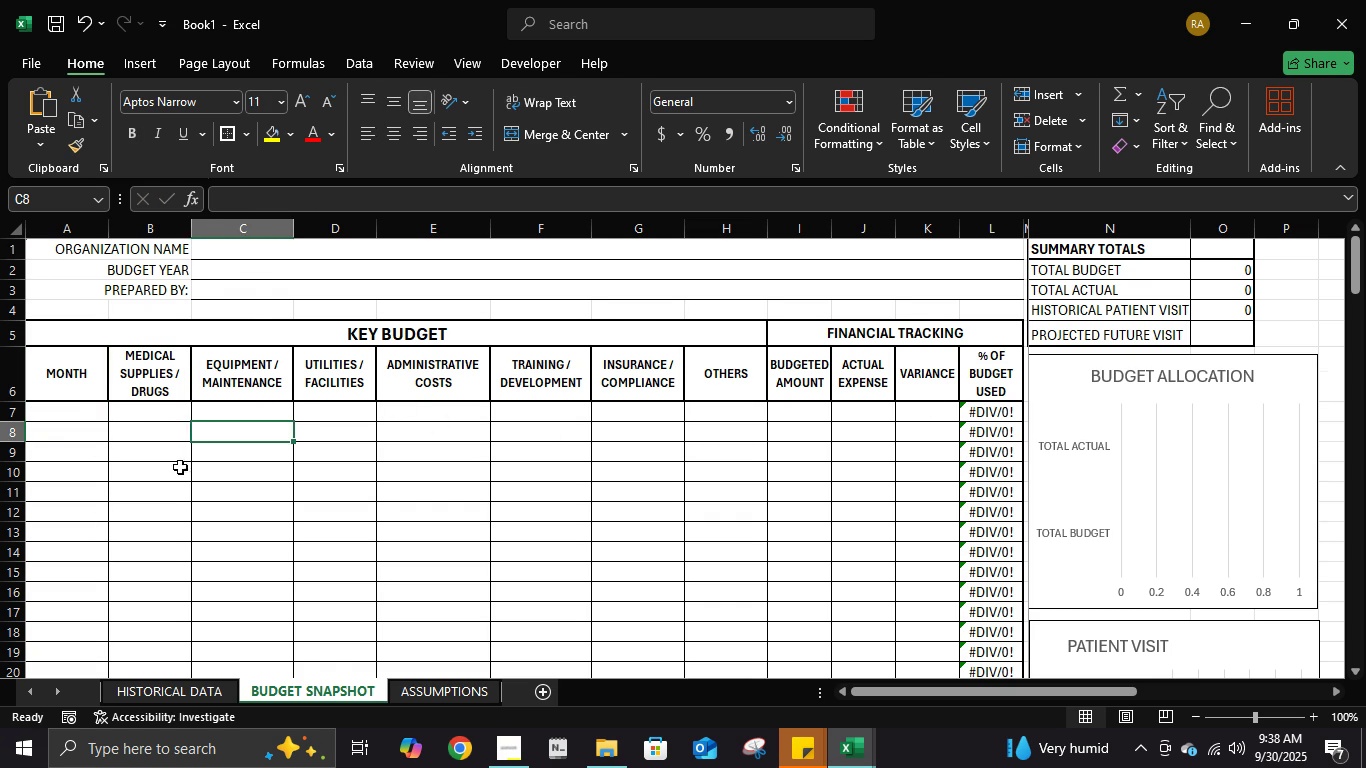 
scroll: coordinate [179, 467], scroll_direction: up, amount: 2.0
 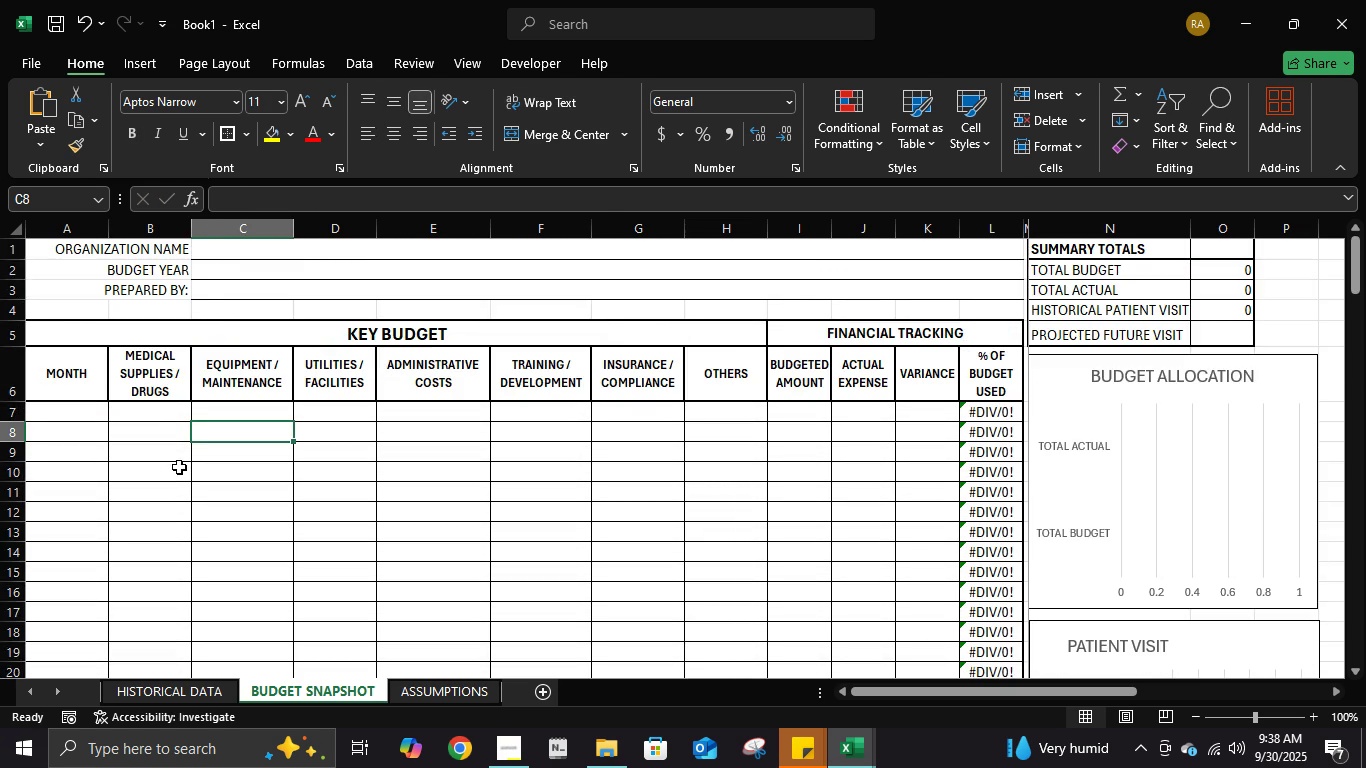 
scroll: coordinate [179, 467], scroll_direction: none, amount: 0.0
 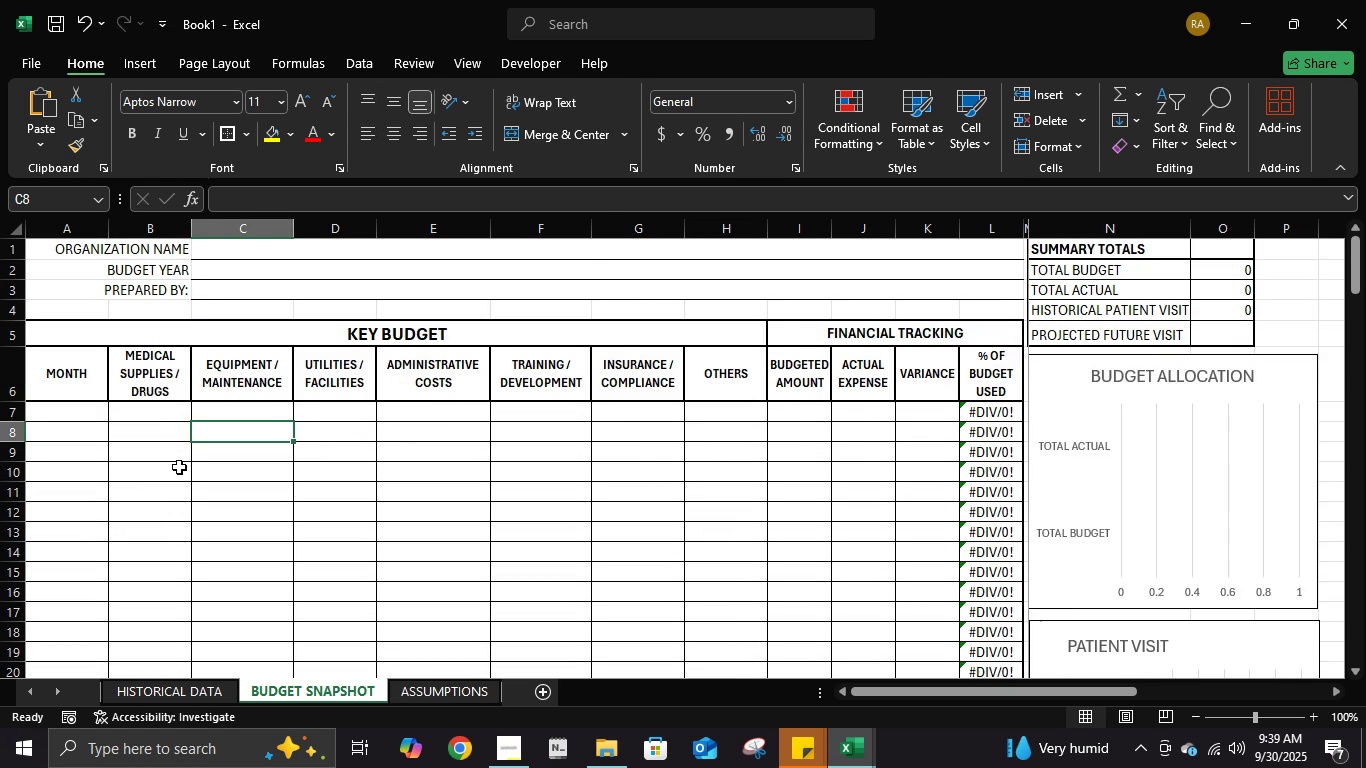 
scroll: coordinate [179, 467], scroll_direction: down, amount: 3.0
 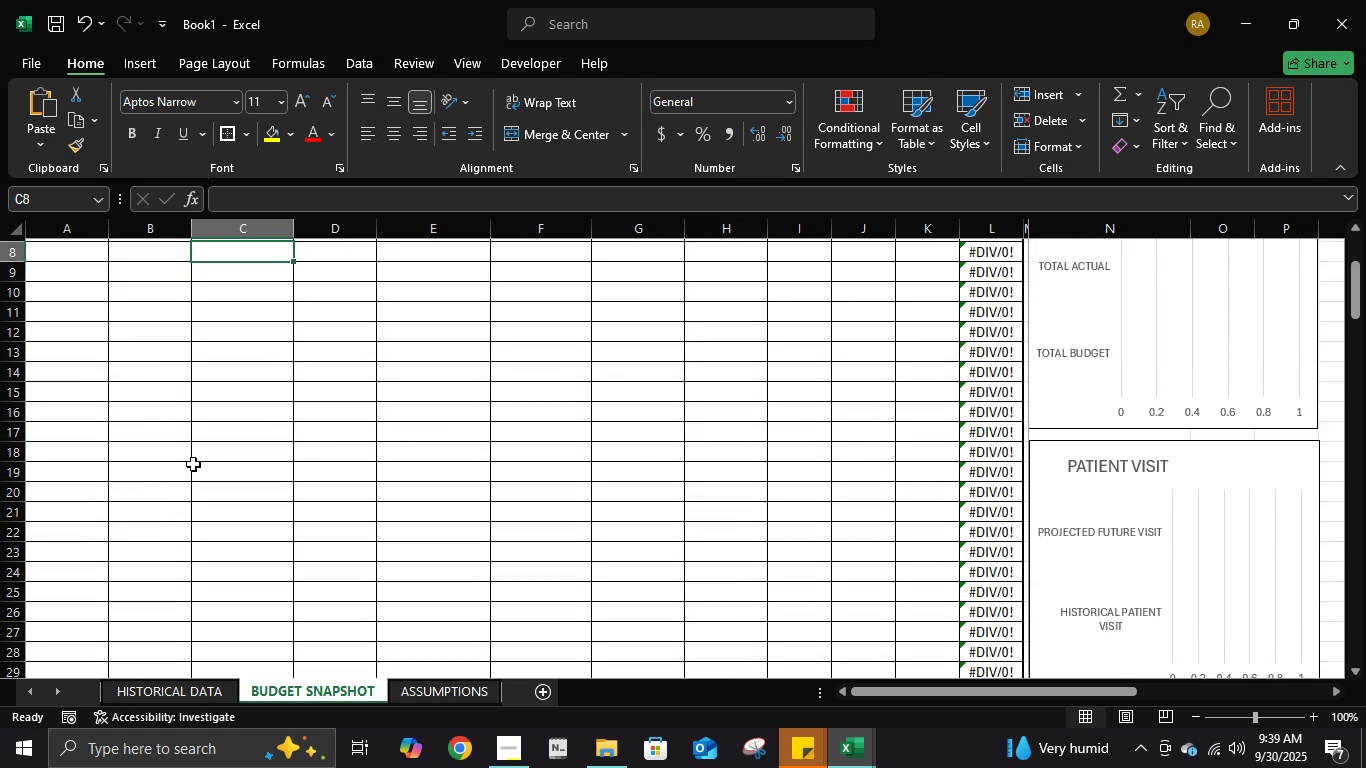 
scroll: coordinate [193, 464], scroll_direction: up, amount: 4.0
 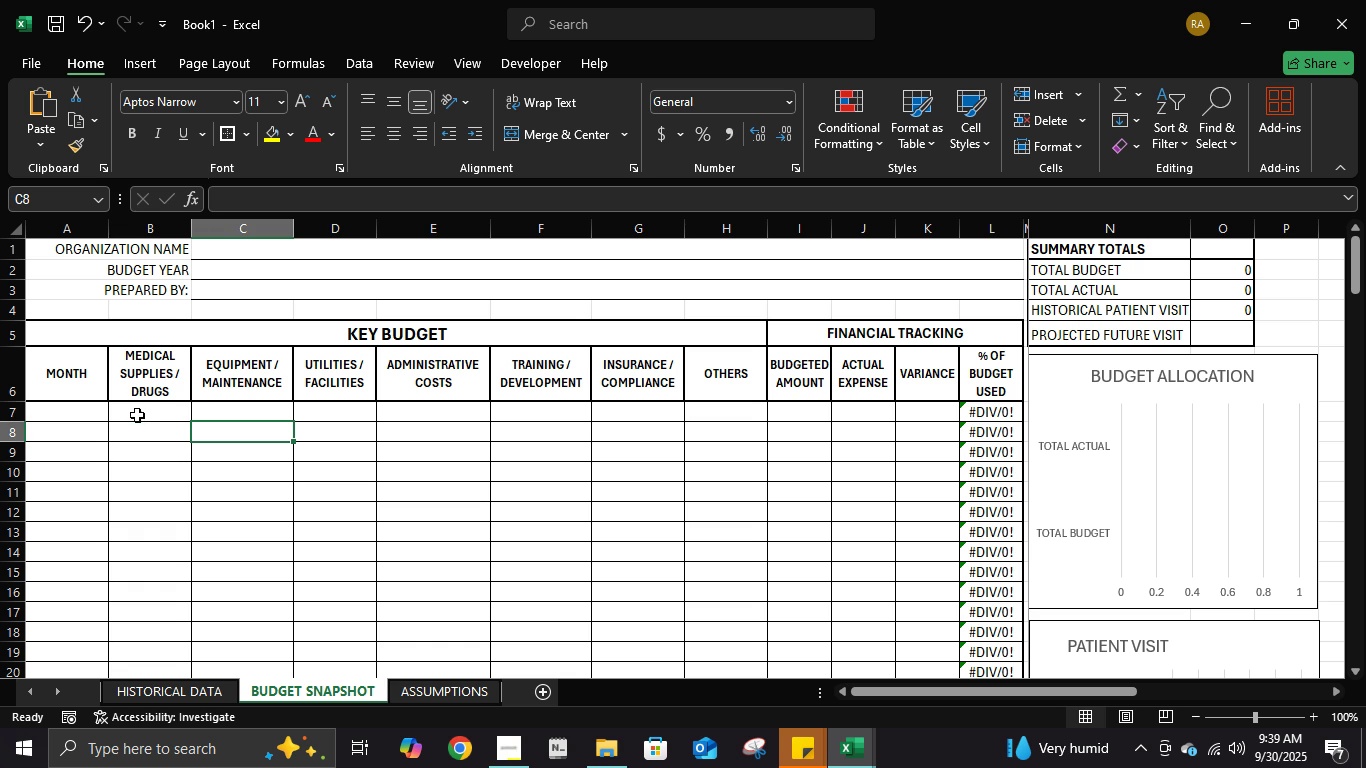 
left_click([137, 415])
 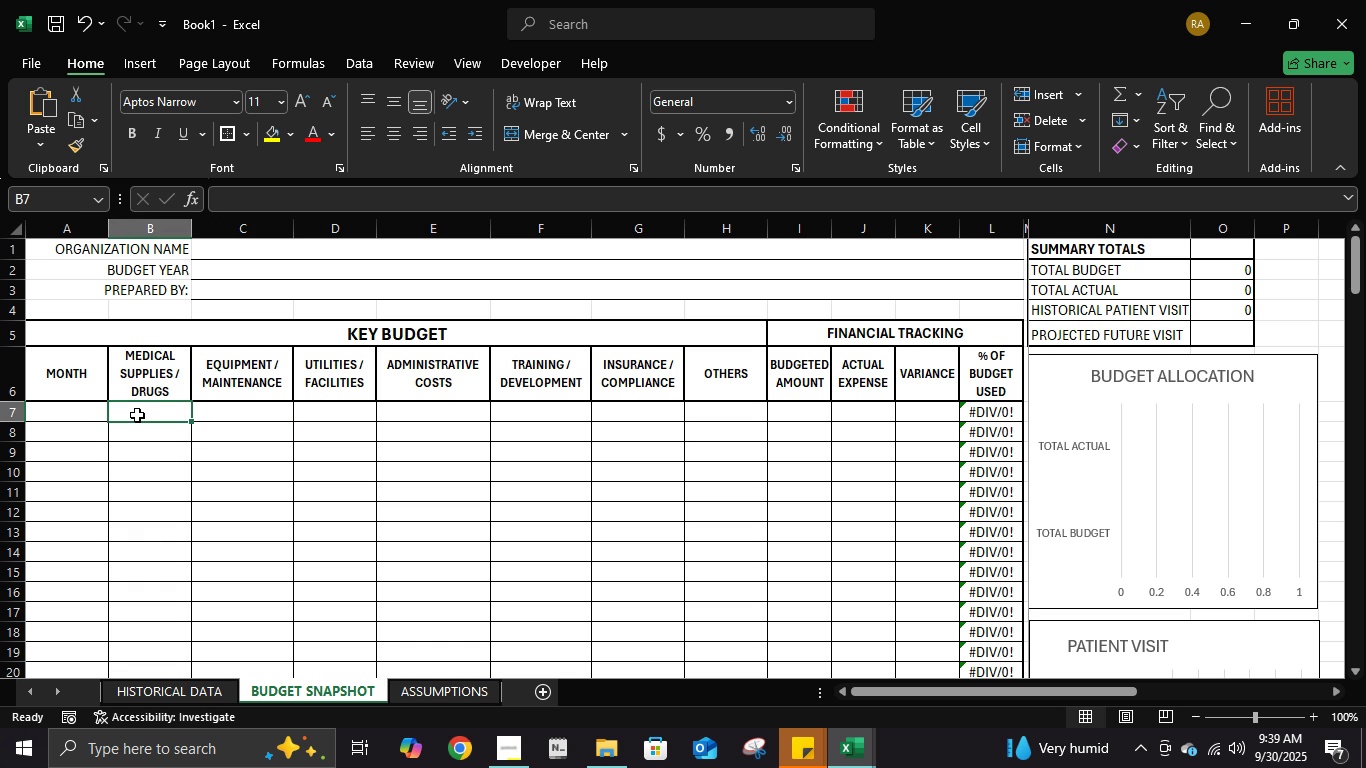 
key(ArrowLeft)
 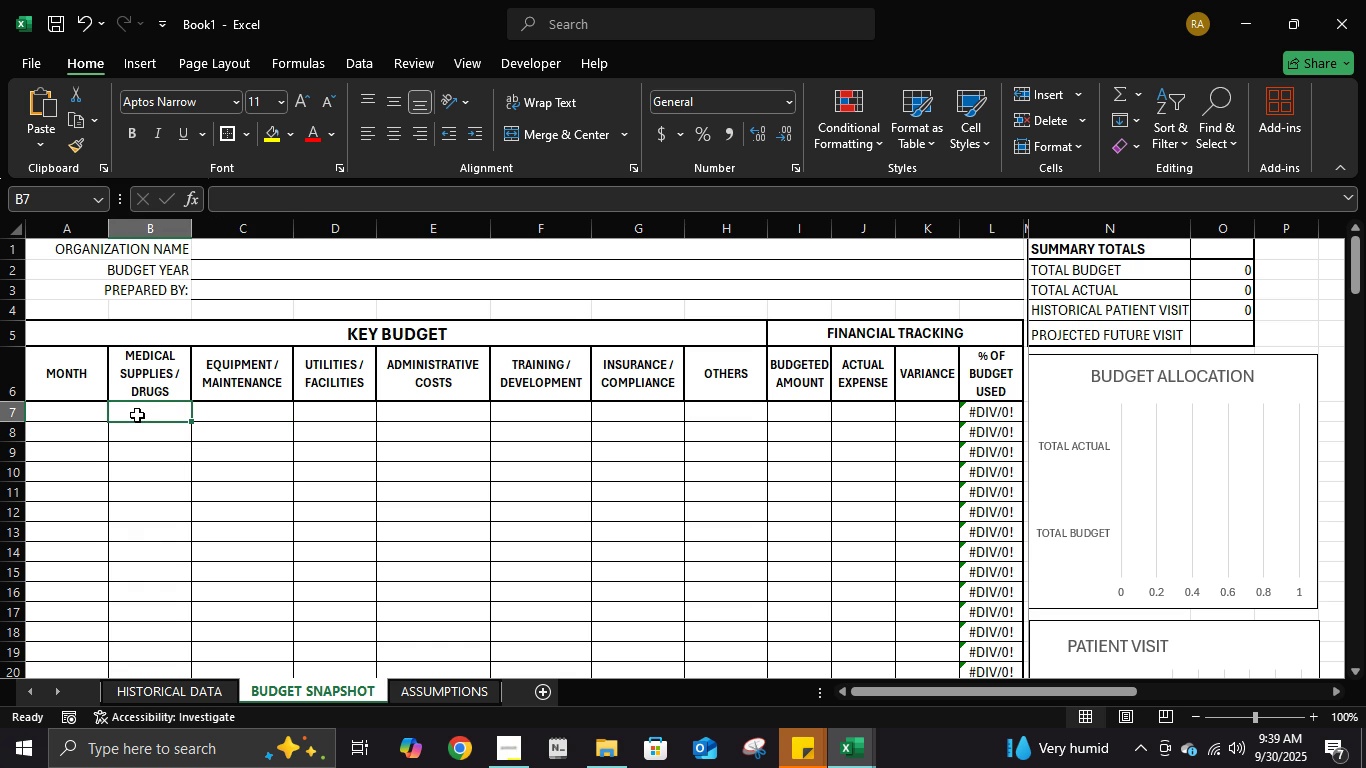 
key(ArrowRight)
 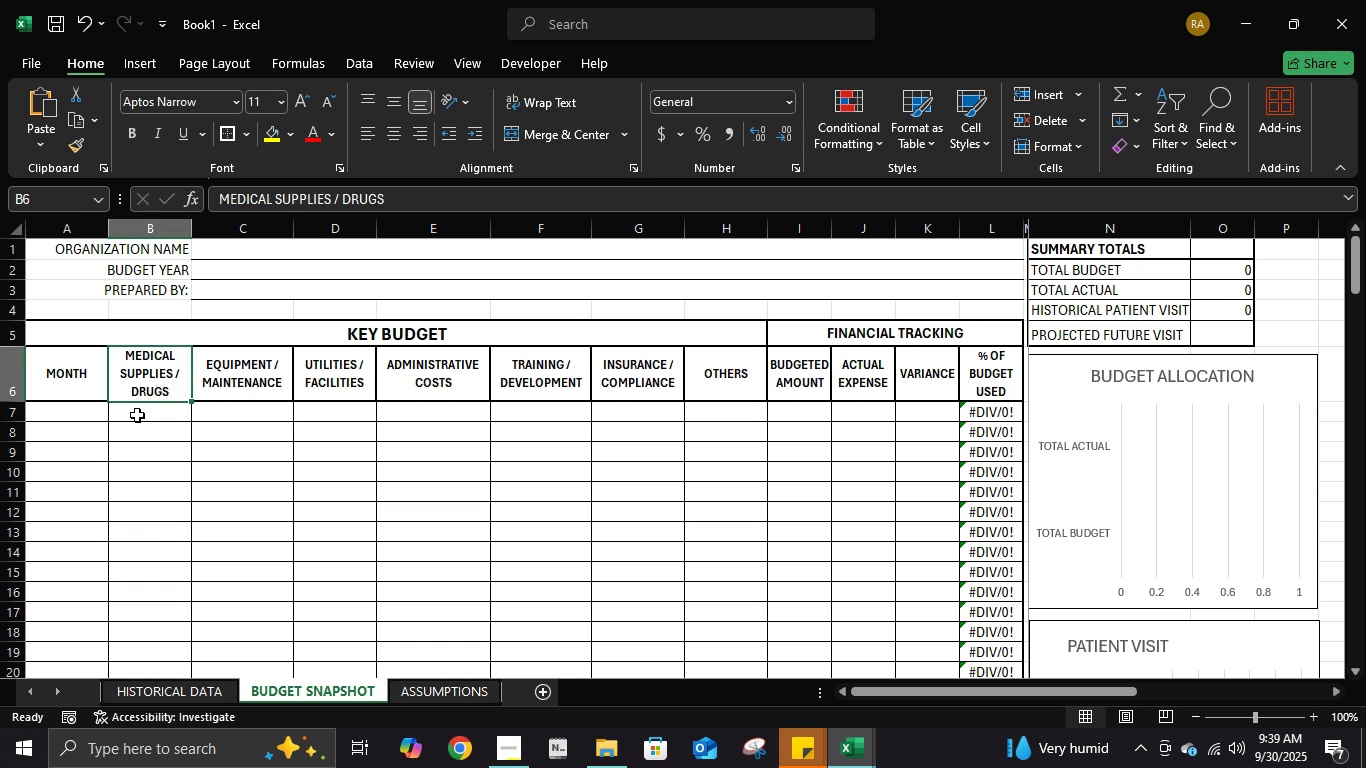 
key(ArrowUp)
 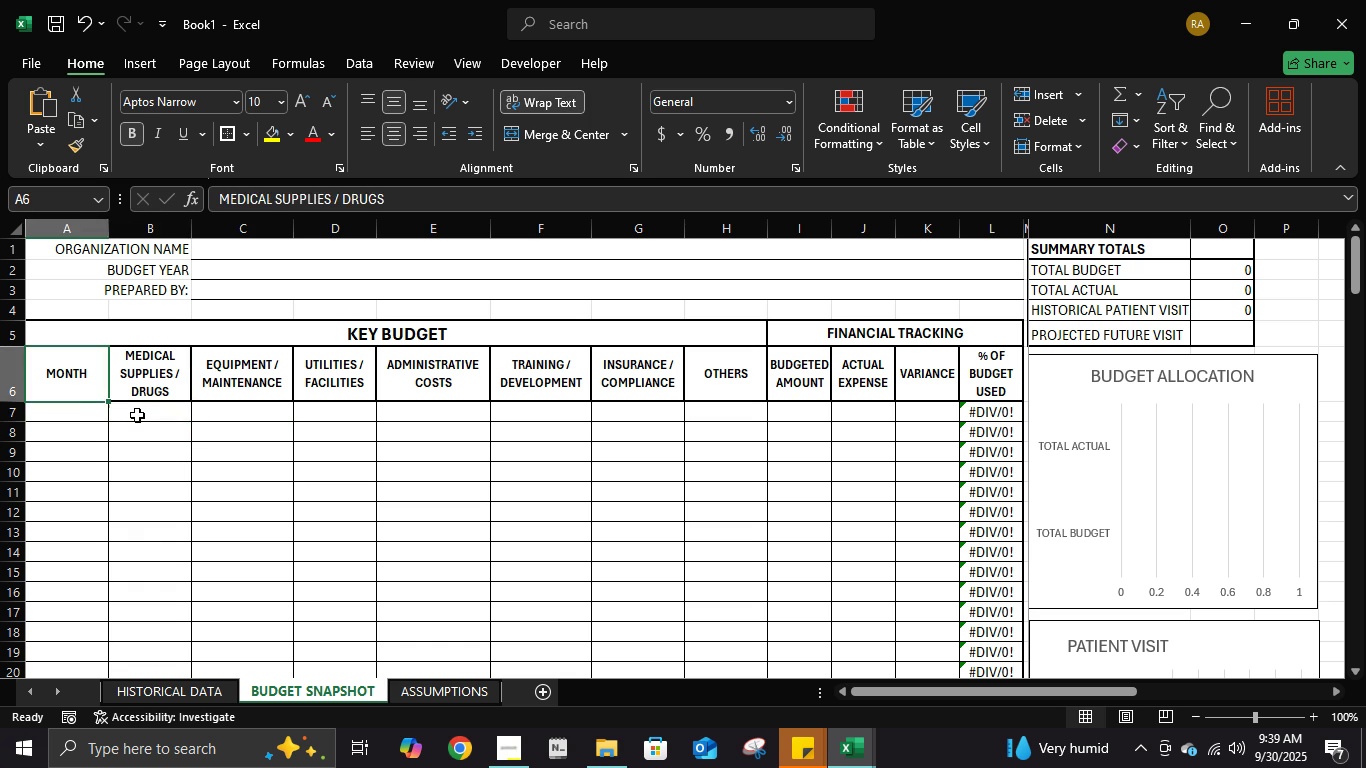 
key(ArrowLeft)
 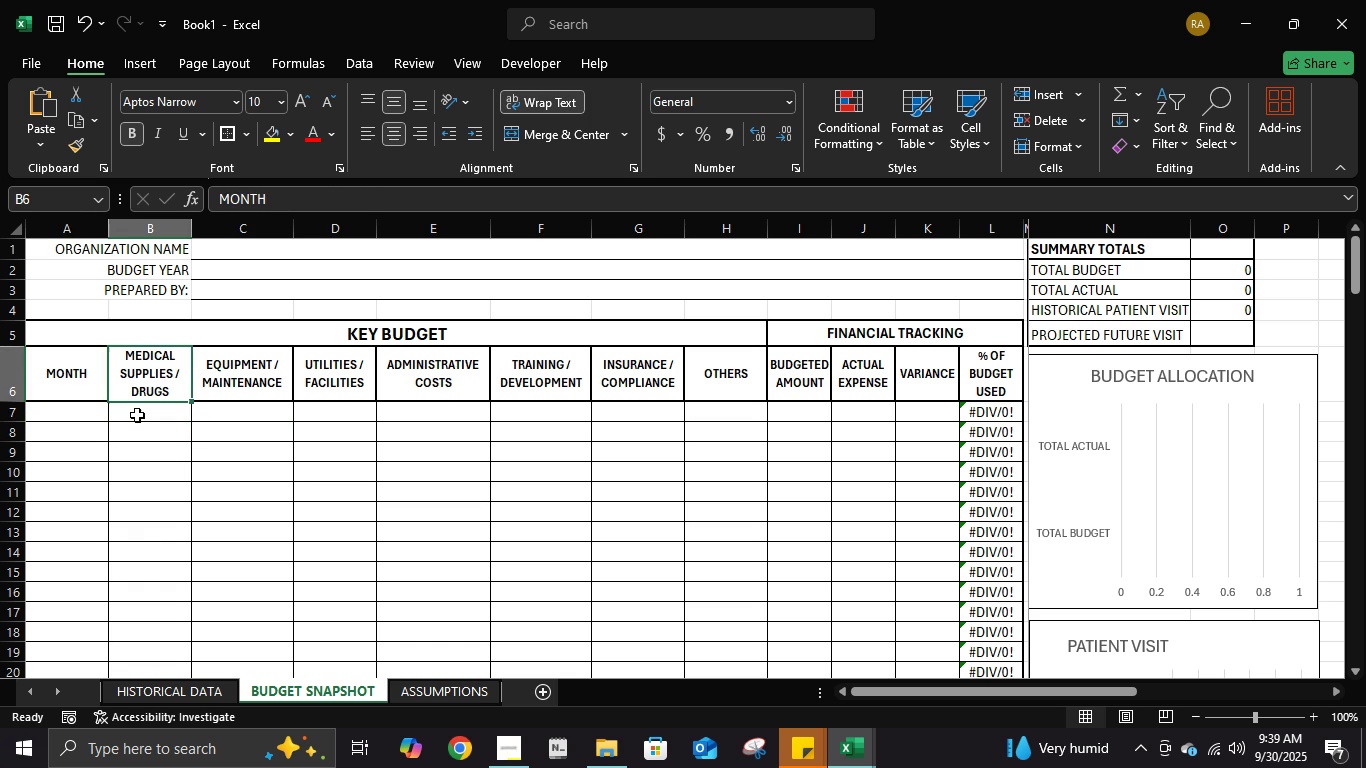 
key(ArrowRight)
 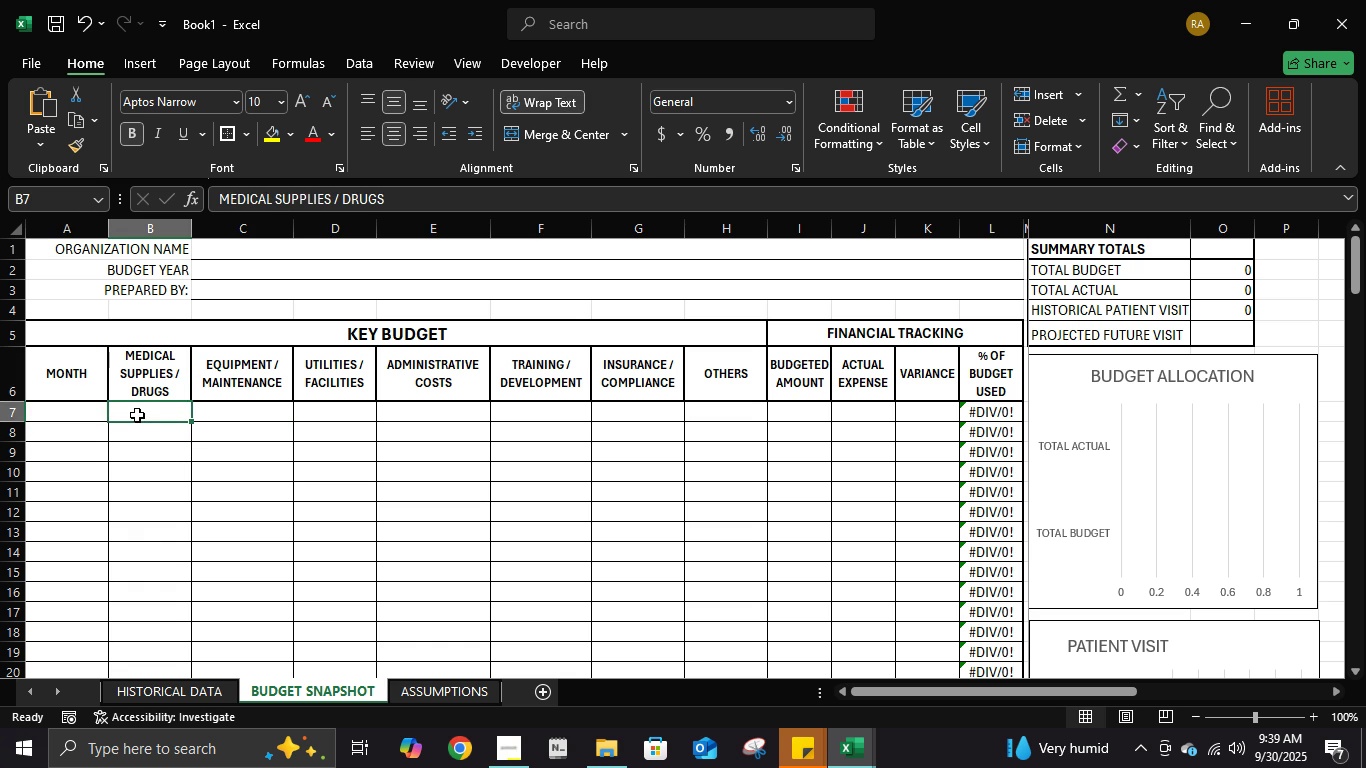 
key(ArrowDown)
 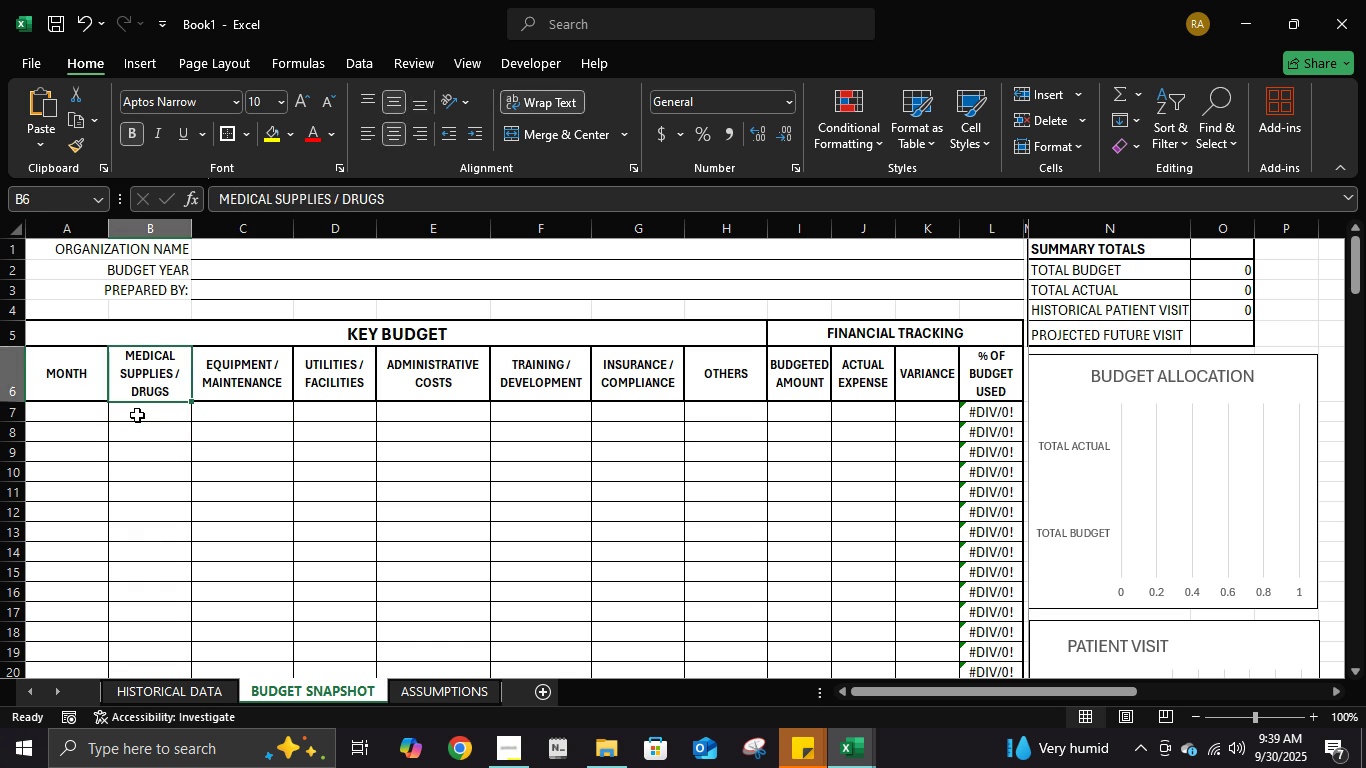 
key(ArrowUp)
 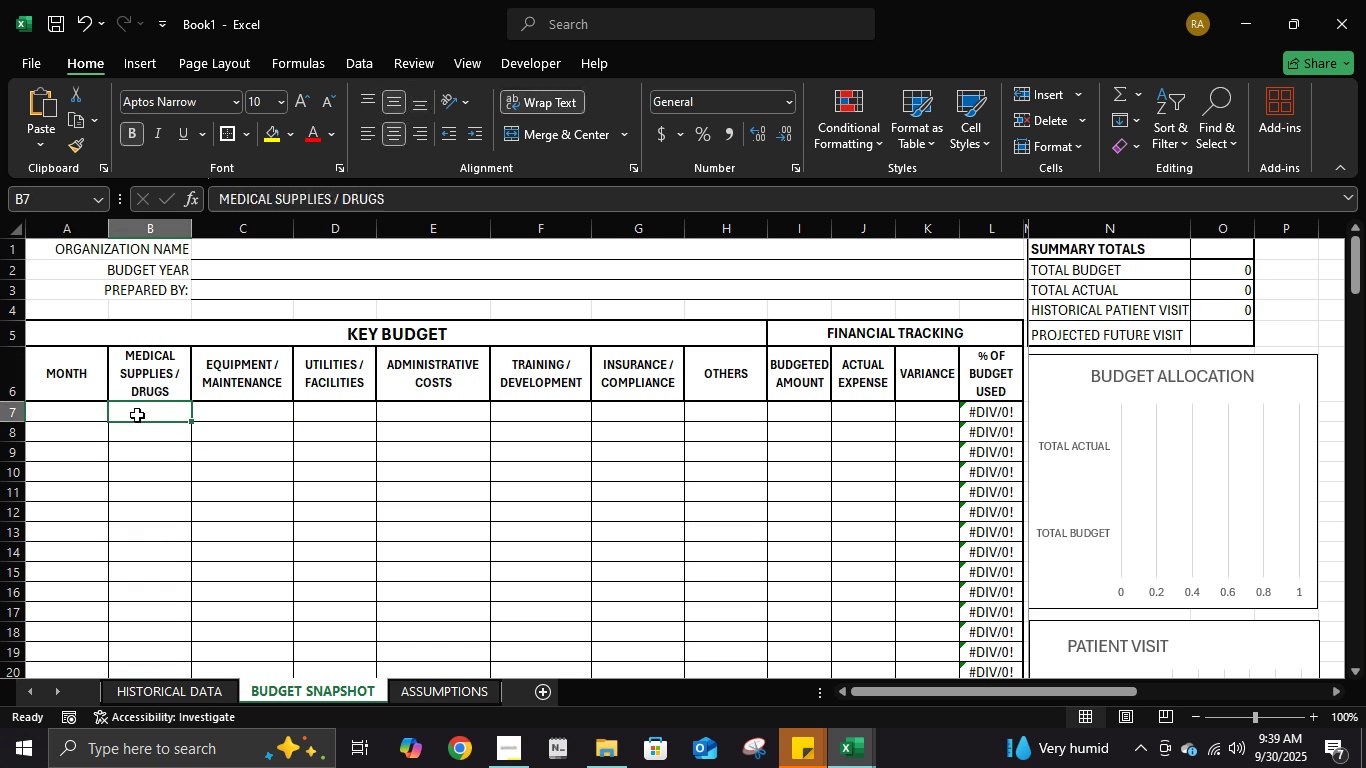 
key(ArrowDown)
 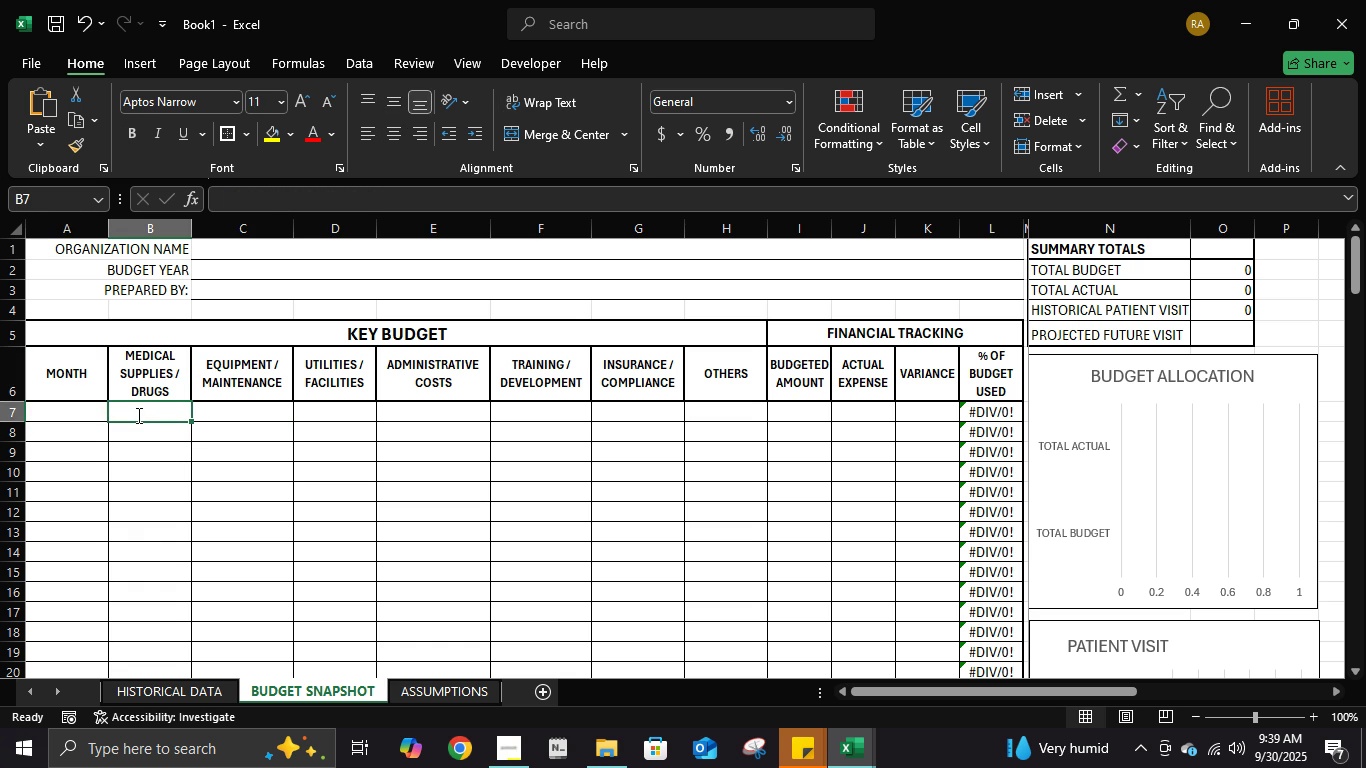 
type(persone)
key(Backspace)
type(nel)
 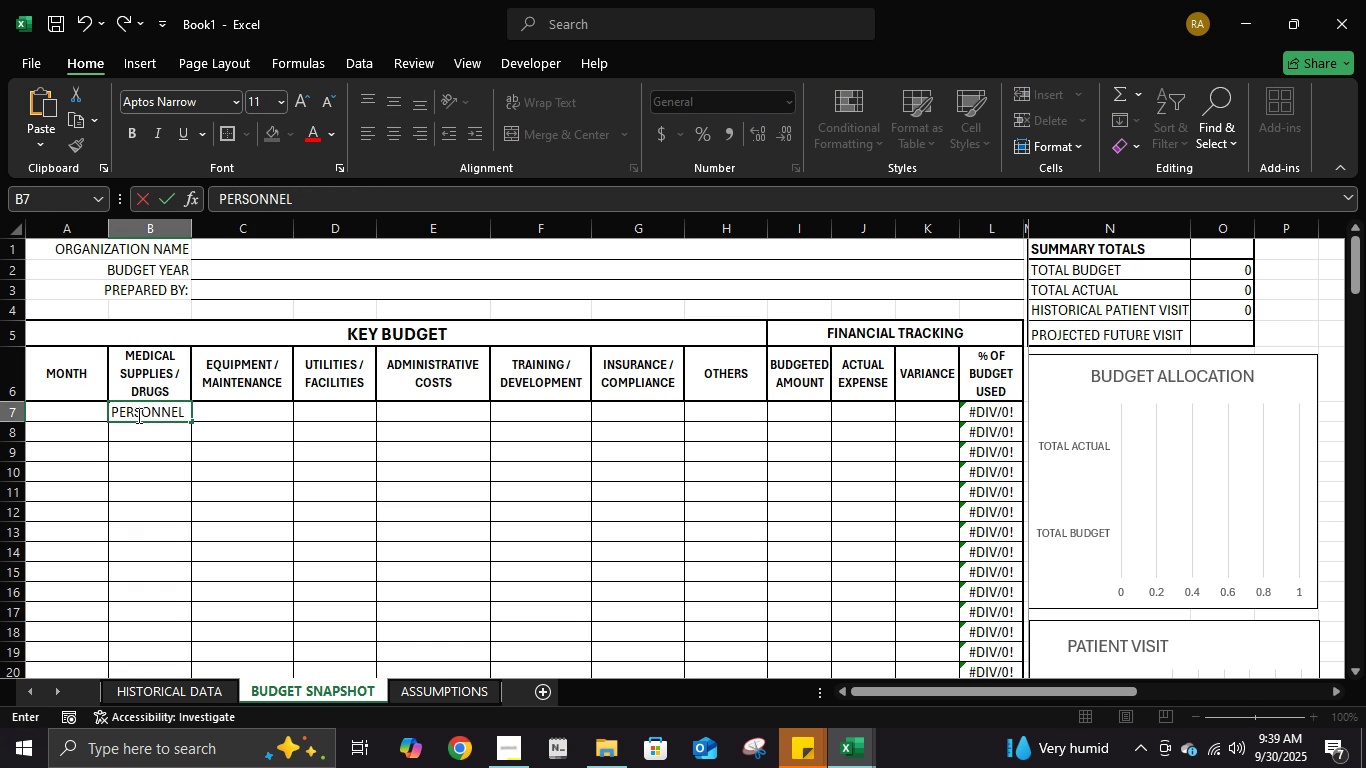 
key(Enter)
 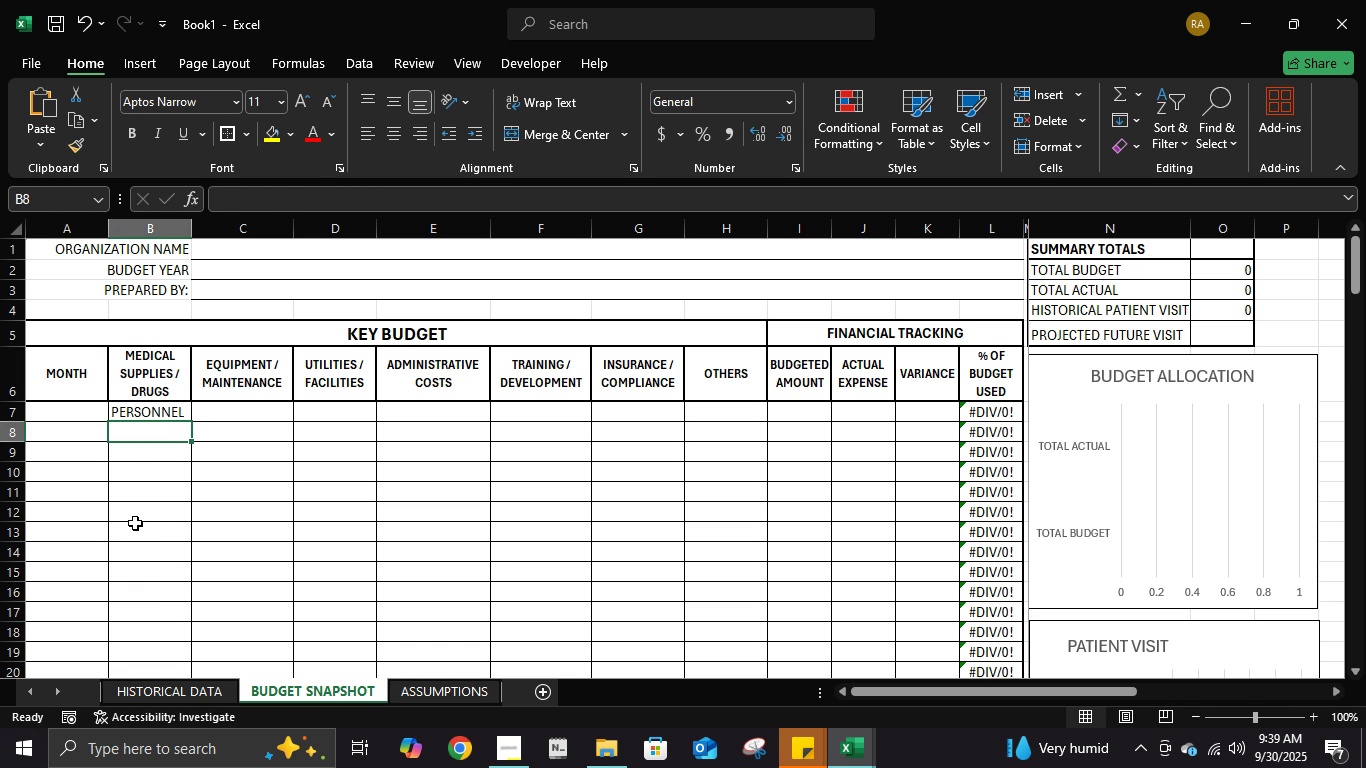 
wait(7.36)
 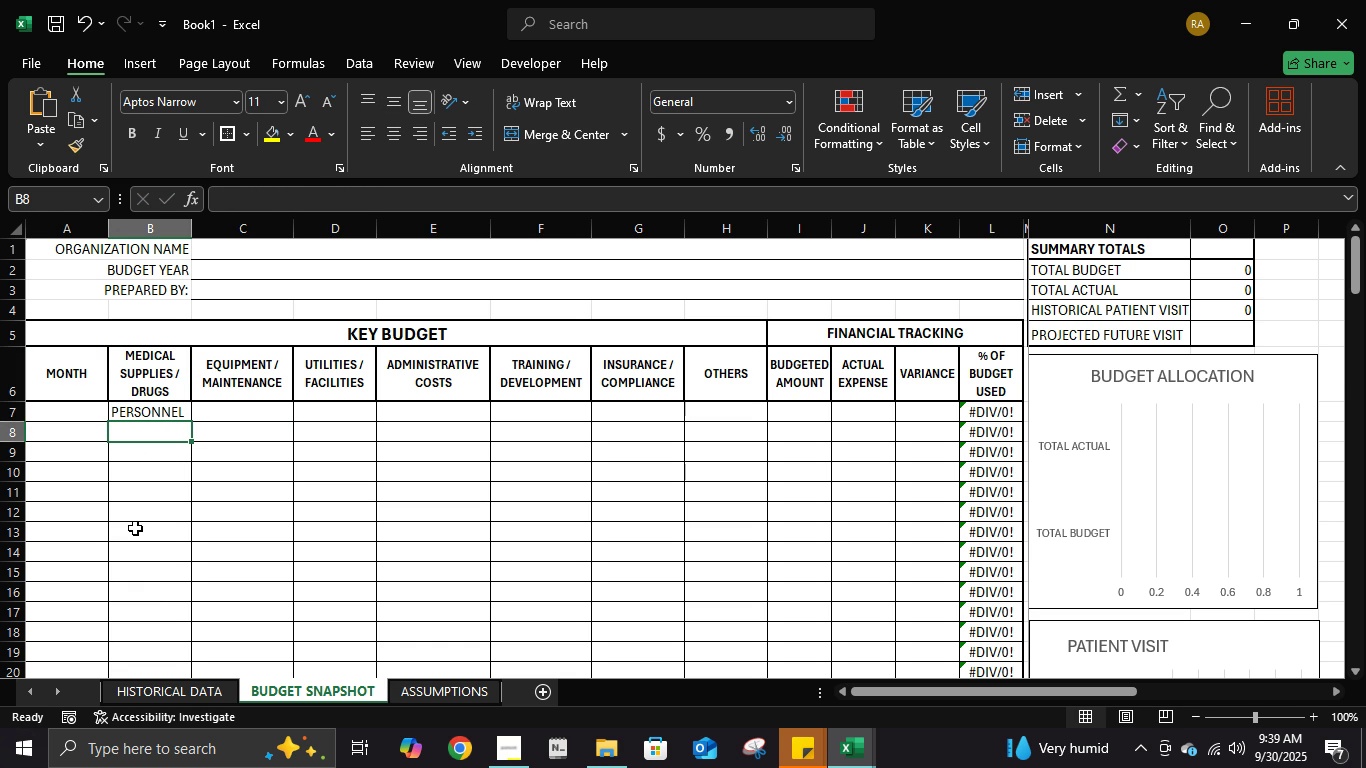 
left_click([159, 415])
 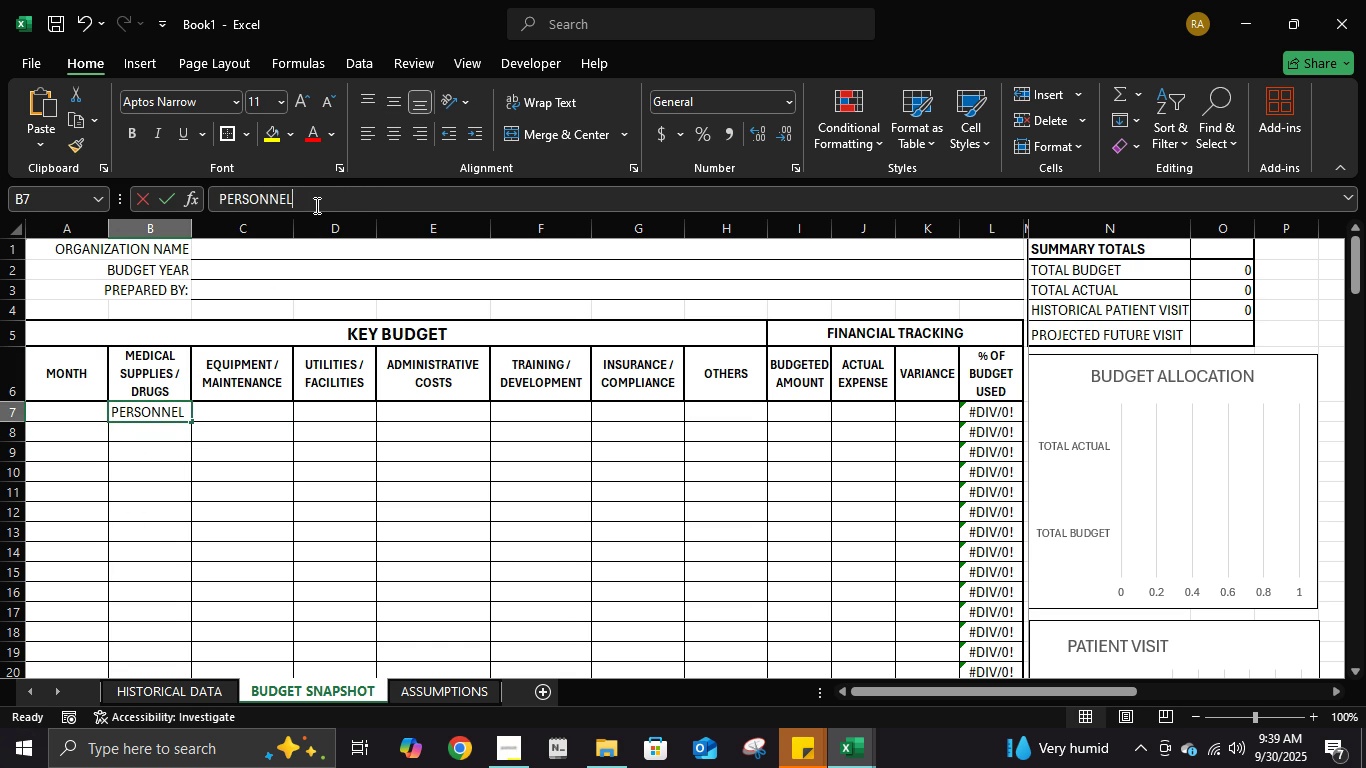 
left_click([315, 205])
 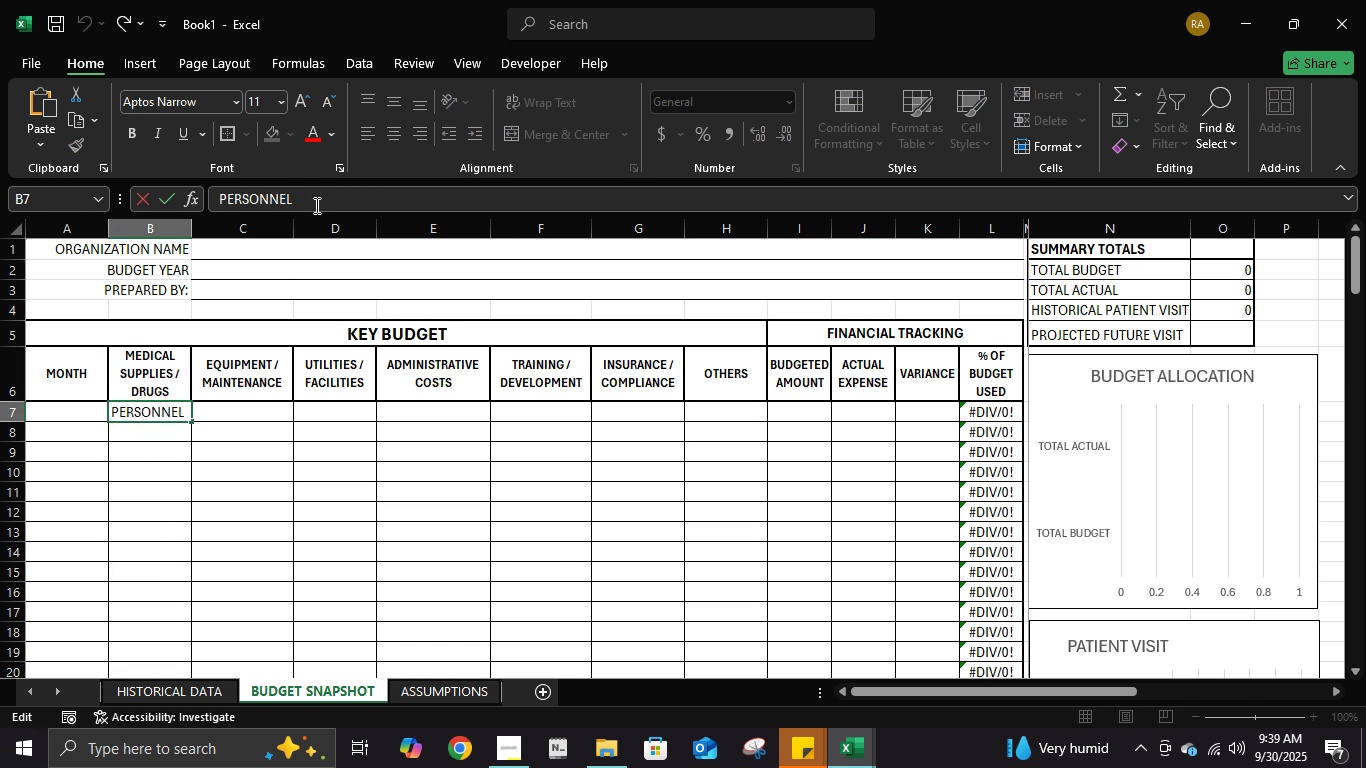 
type( cost)
 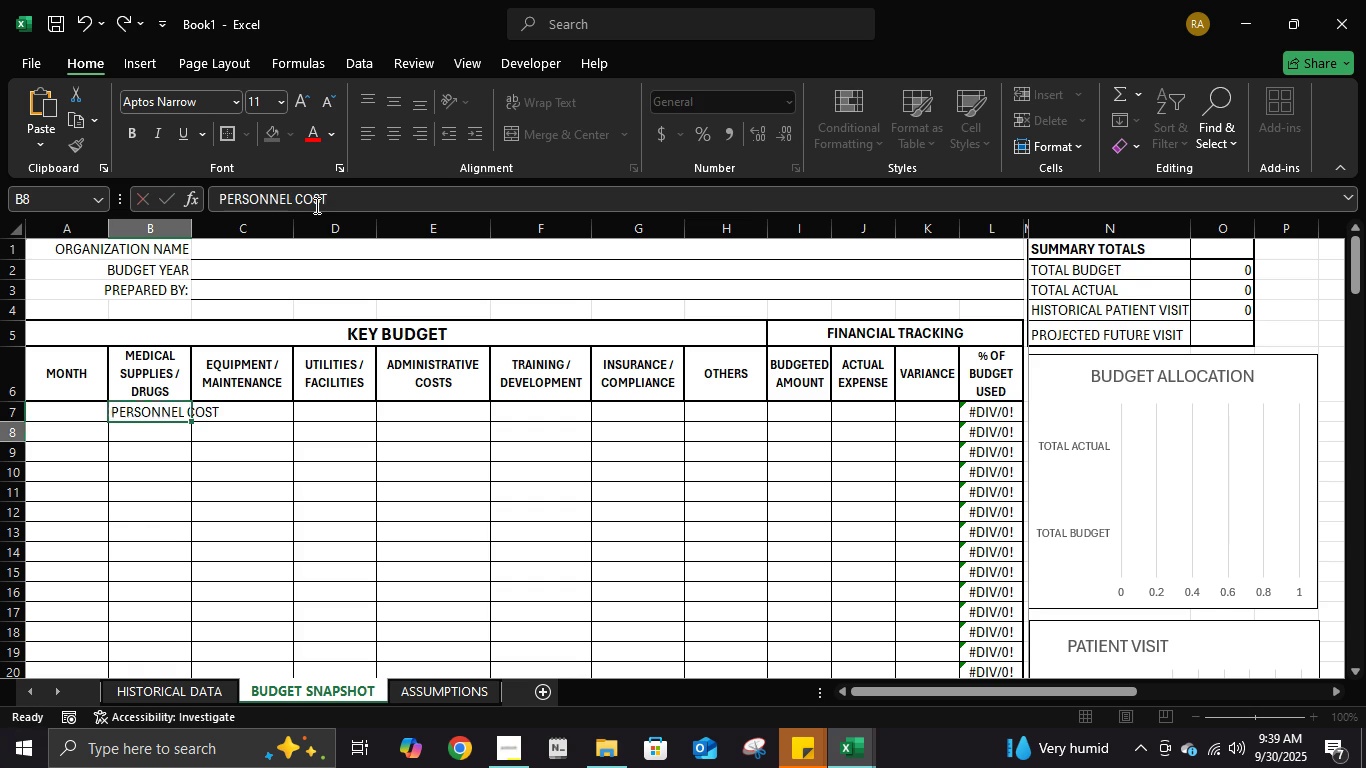 
key(Enter)
 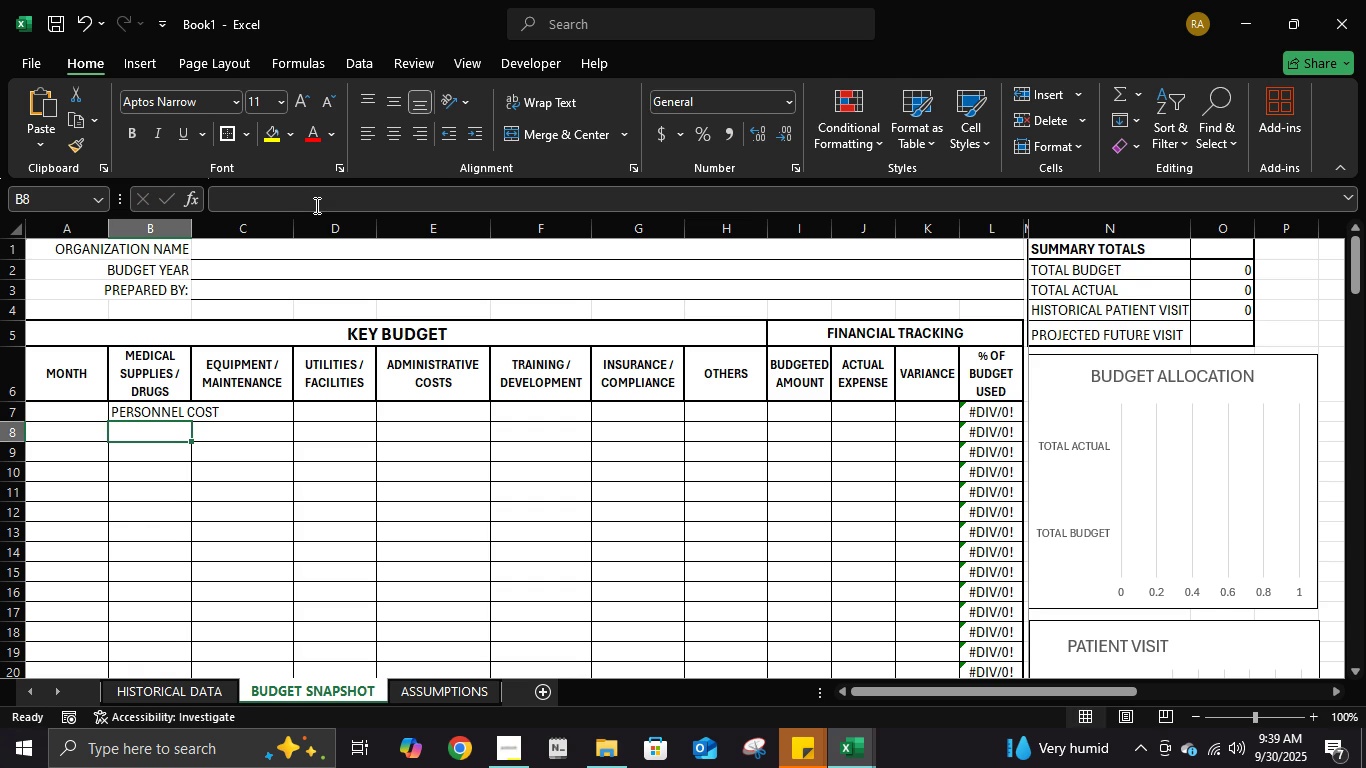 
type(medica)
 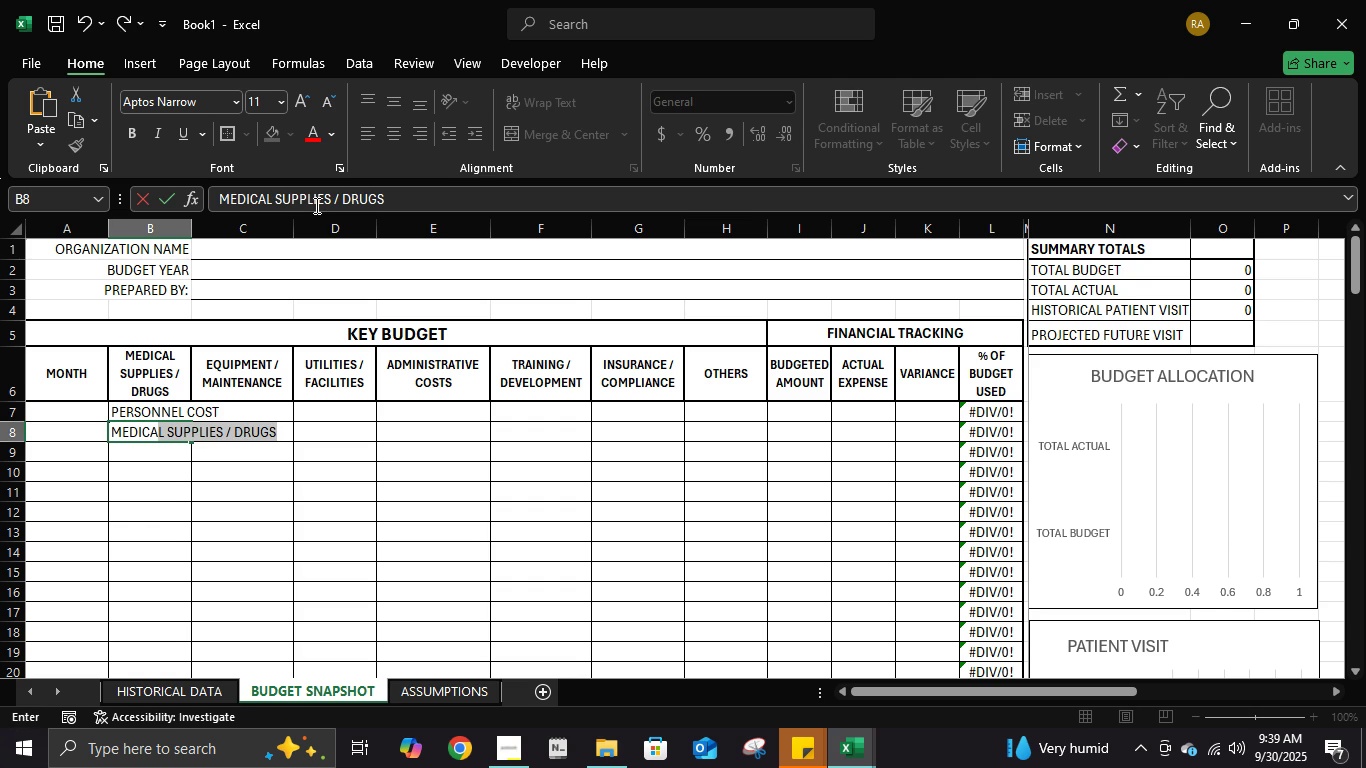 
key(Enter)
 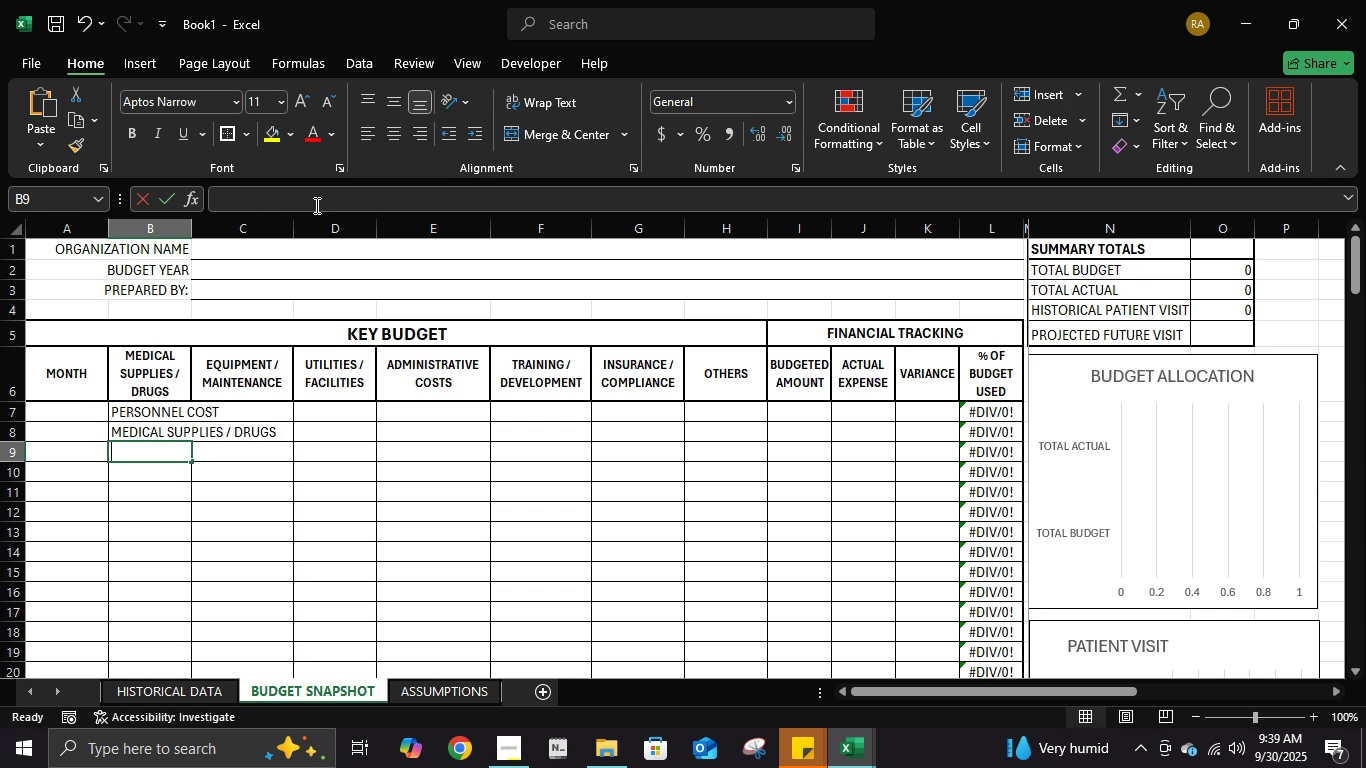 
type(equipe)
key(Backspace)
type(metn)
key(Backspace)
key(Backspace)
type(nt / maintencance)
key(Backspace)
key(Backspace)
key(Backspace)
key(Backspace)
key(Backspace)
type(ance)
 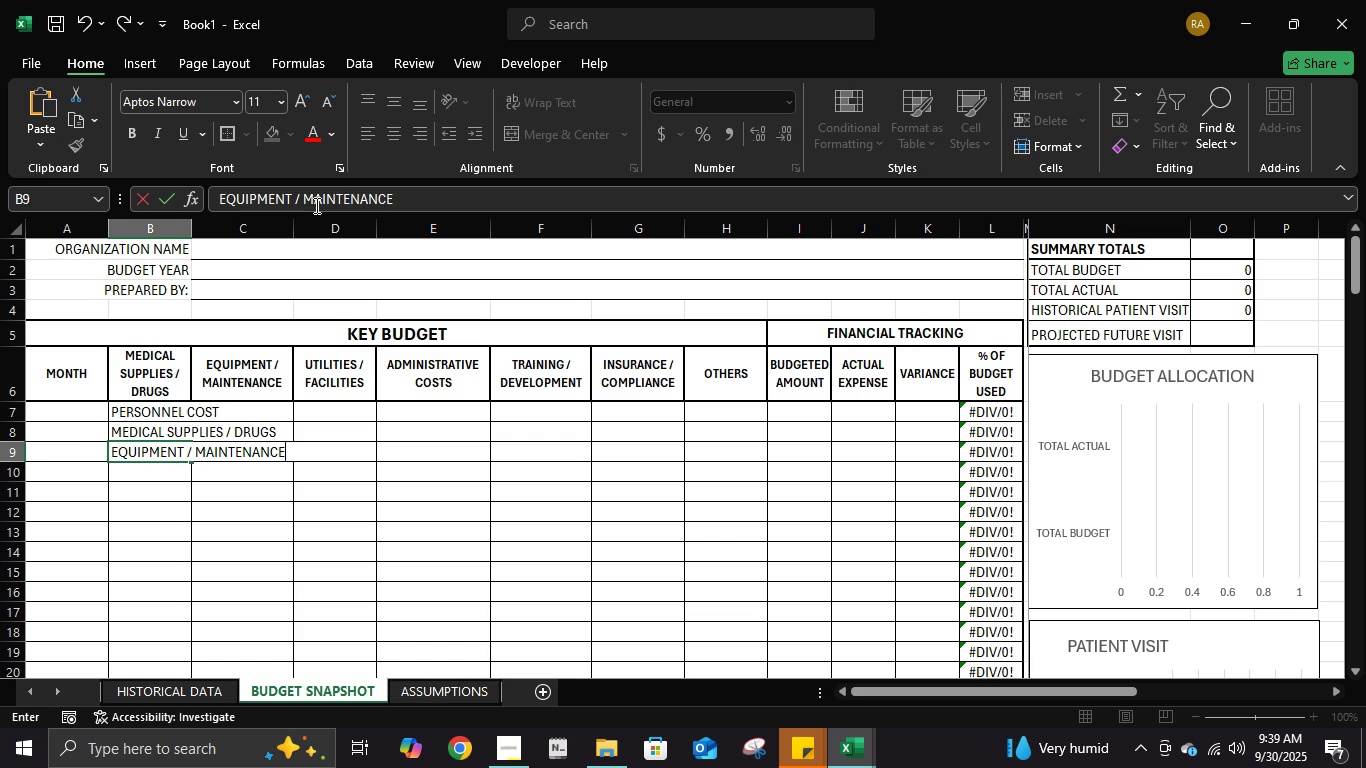 
key(Enter)
 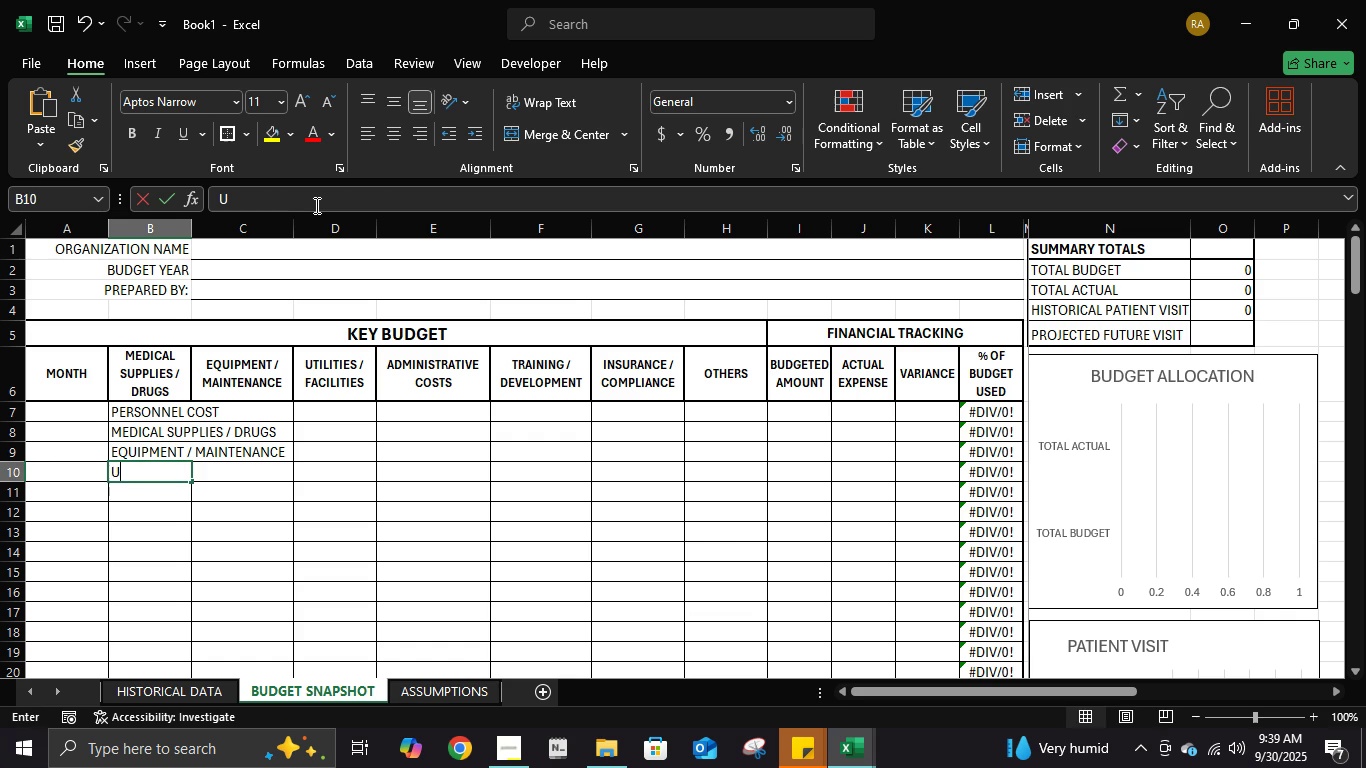 
type(utilities / facilities)
 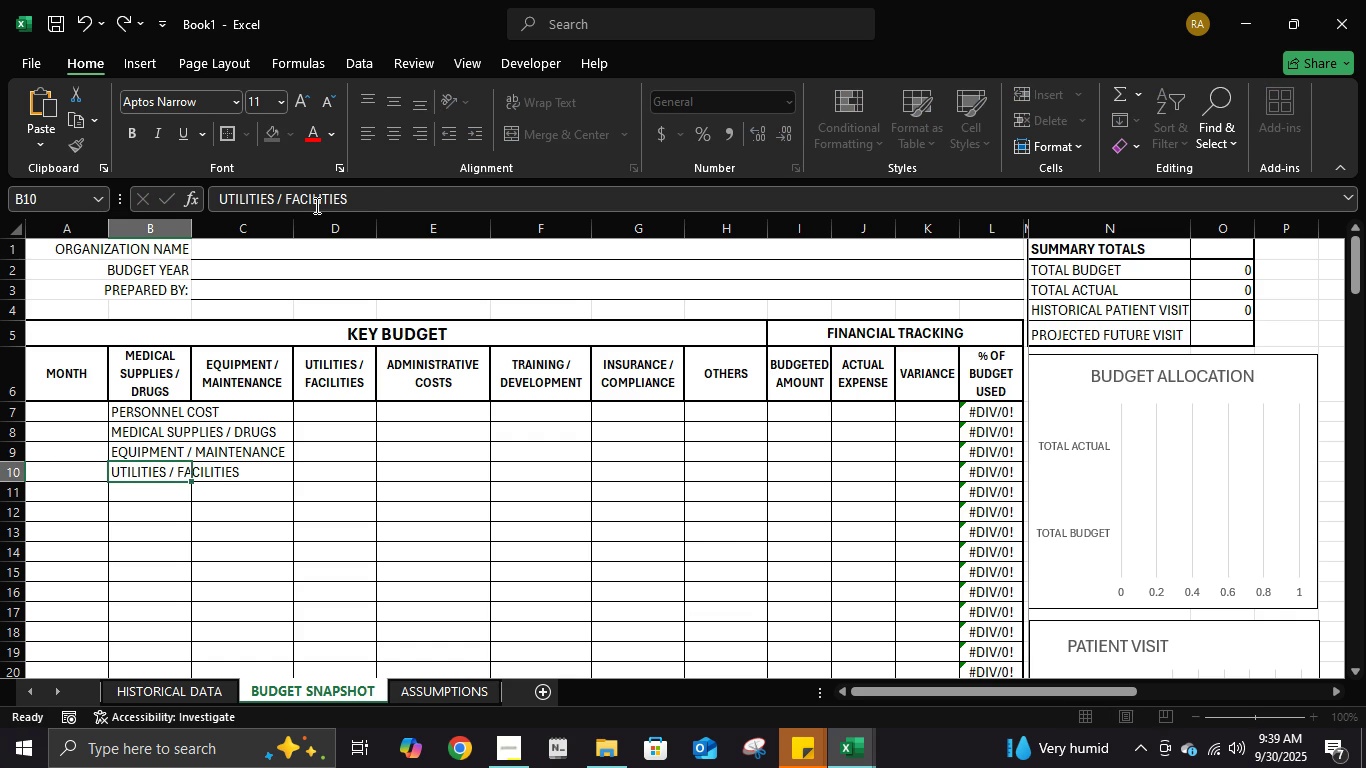 
key(Enter)
 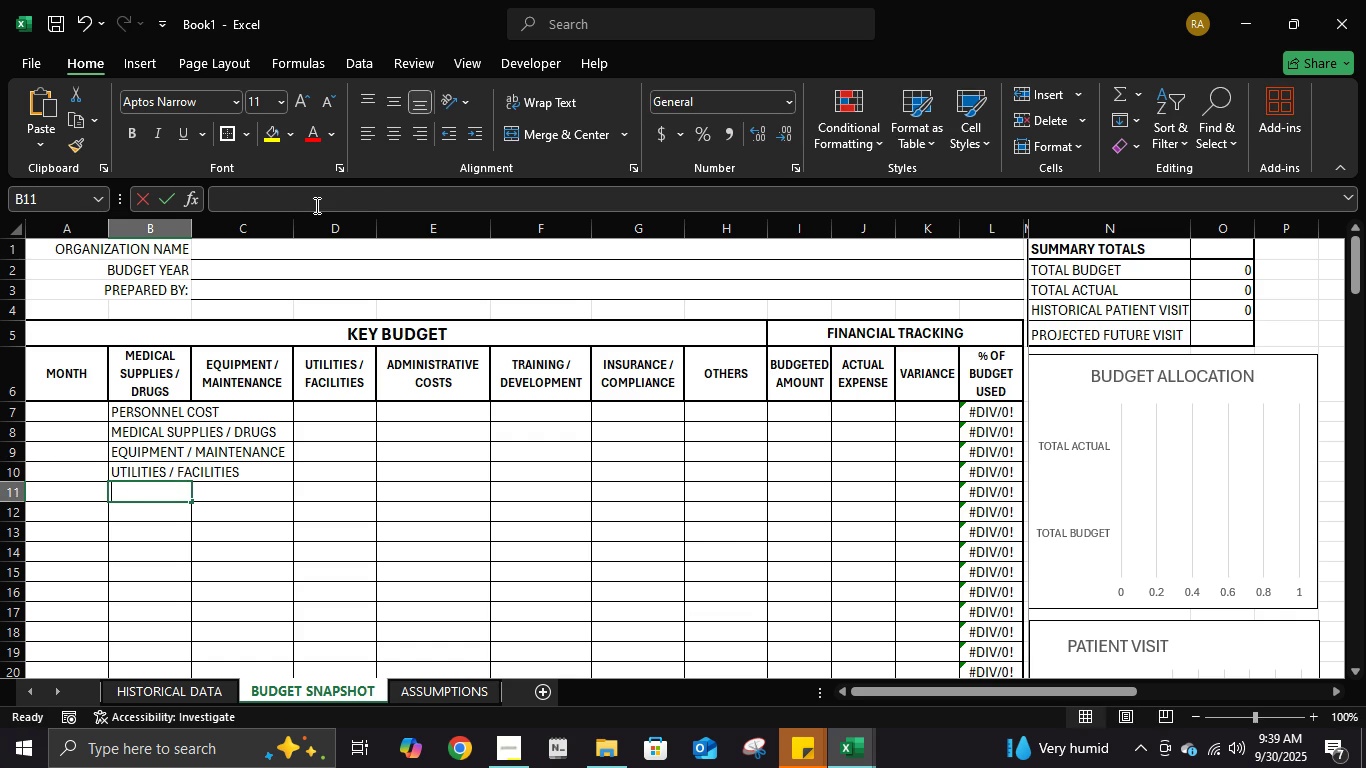 
type(administrative costs)
 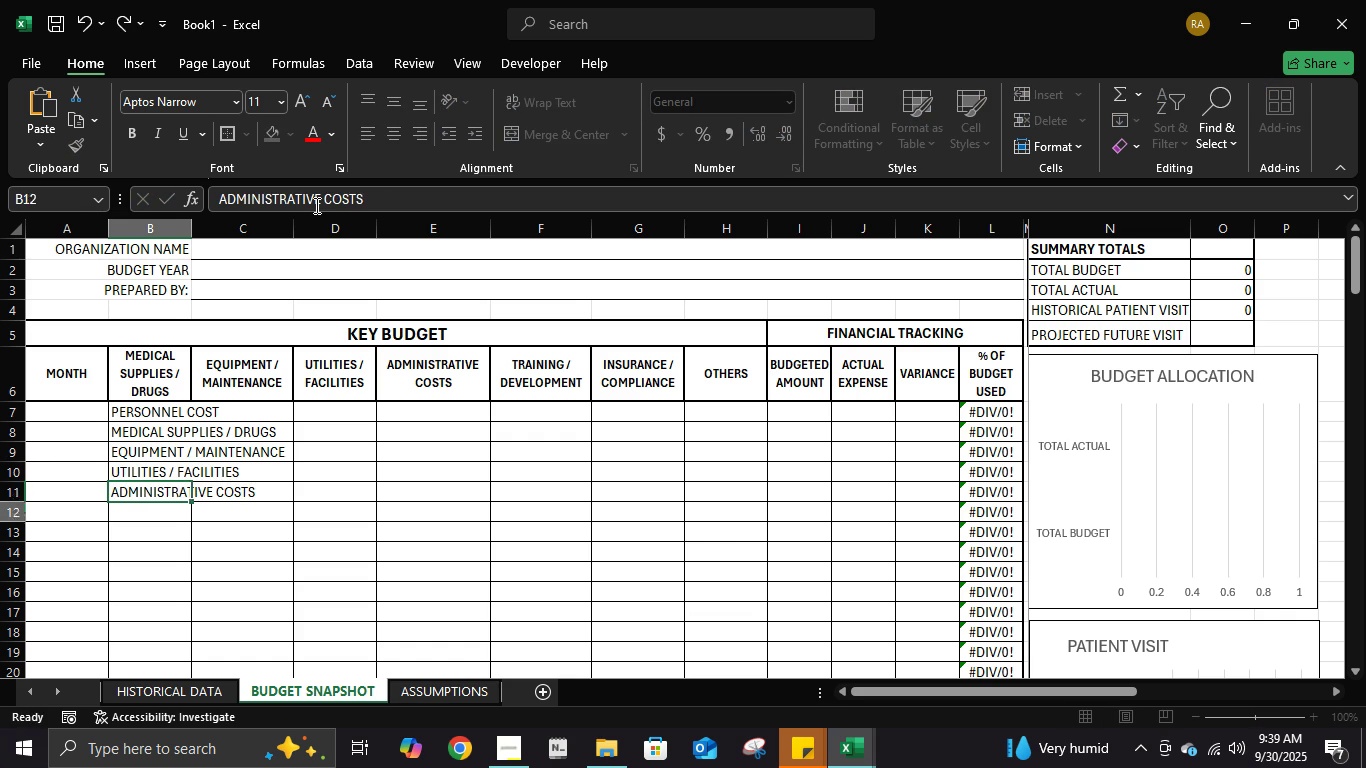 
key(Enter)
 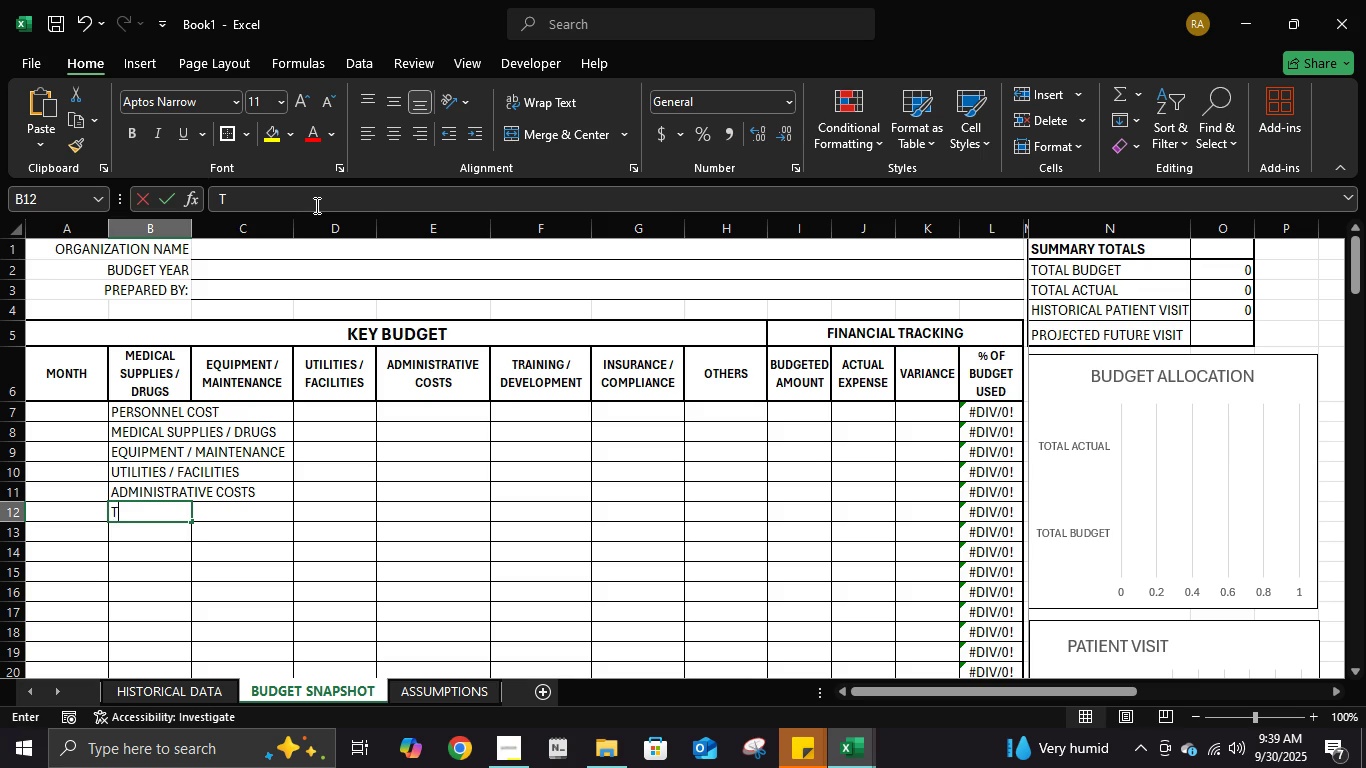 
type(tar)
key(Backspace)
key(Backspace)
type(raining / development)
 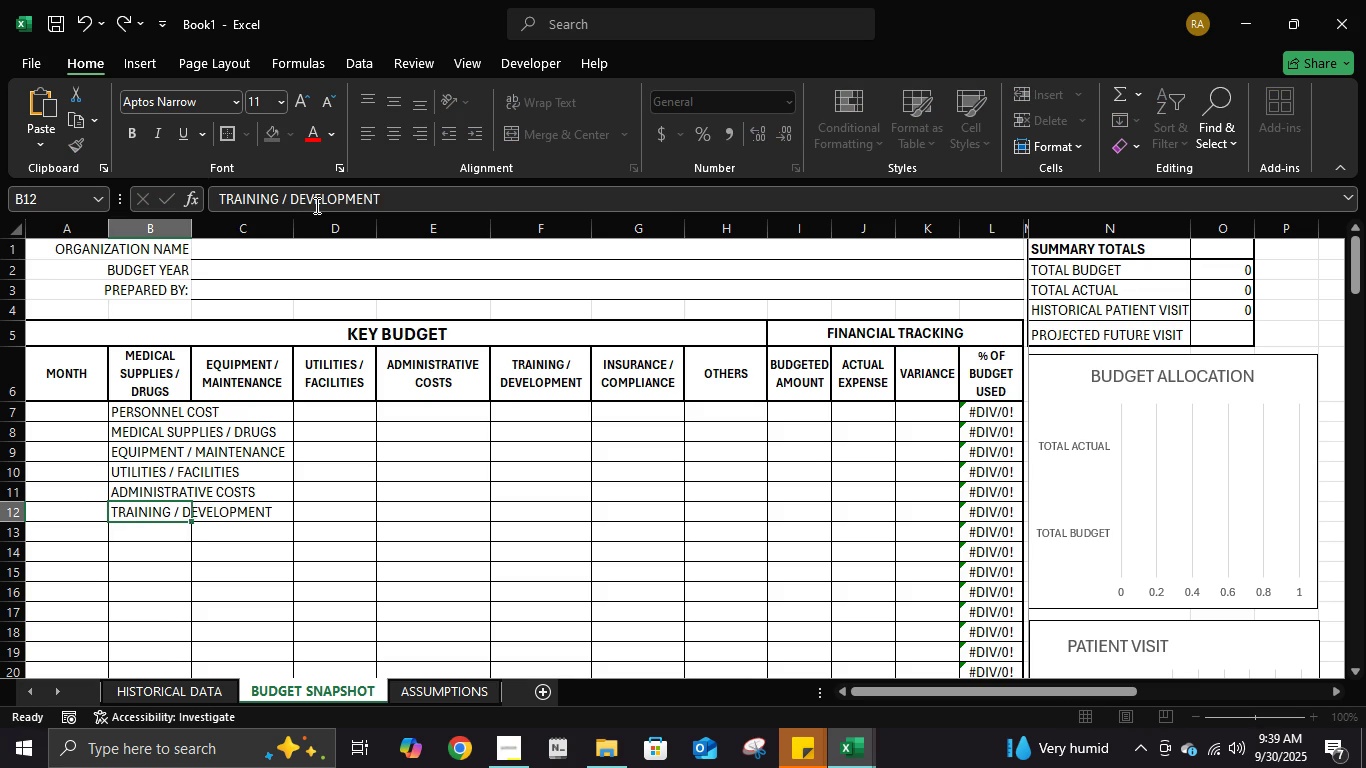 
key(Enter)
 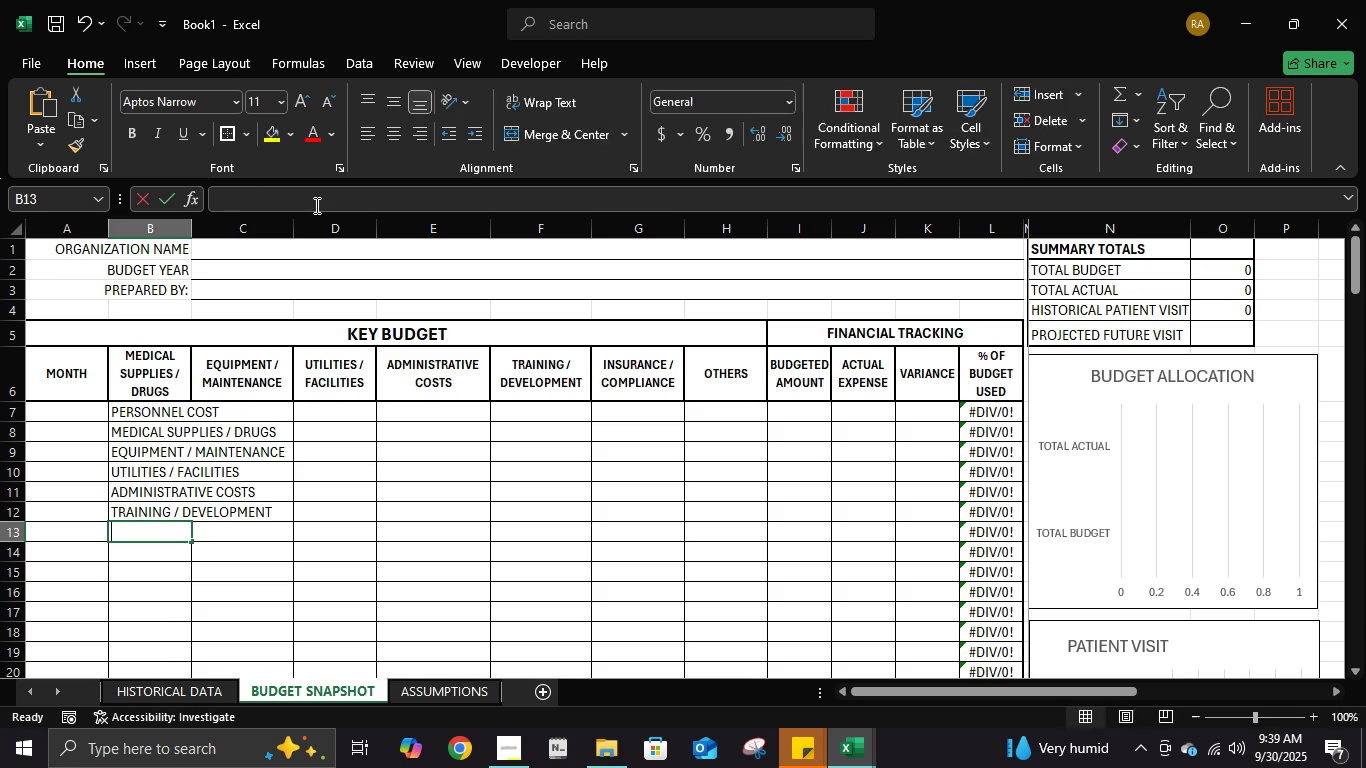 
type(insurance / cmpliance)